 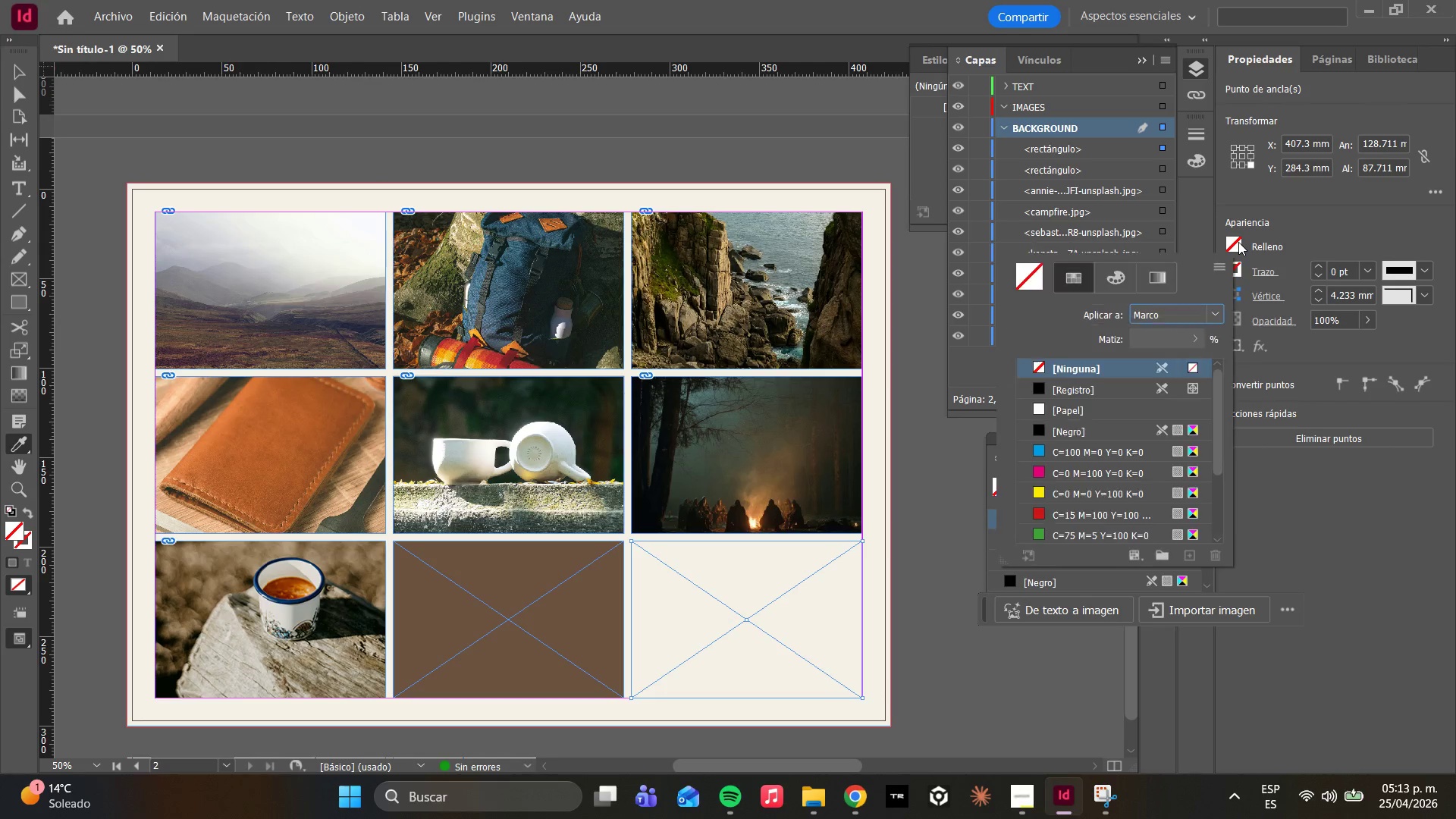 
scroll: coordinate [1056, 521], scroll_direction: down, amount: 6.0
 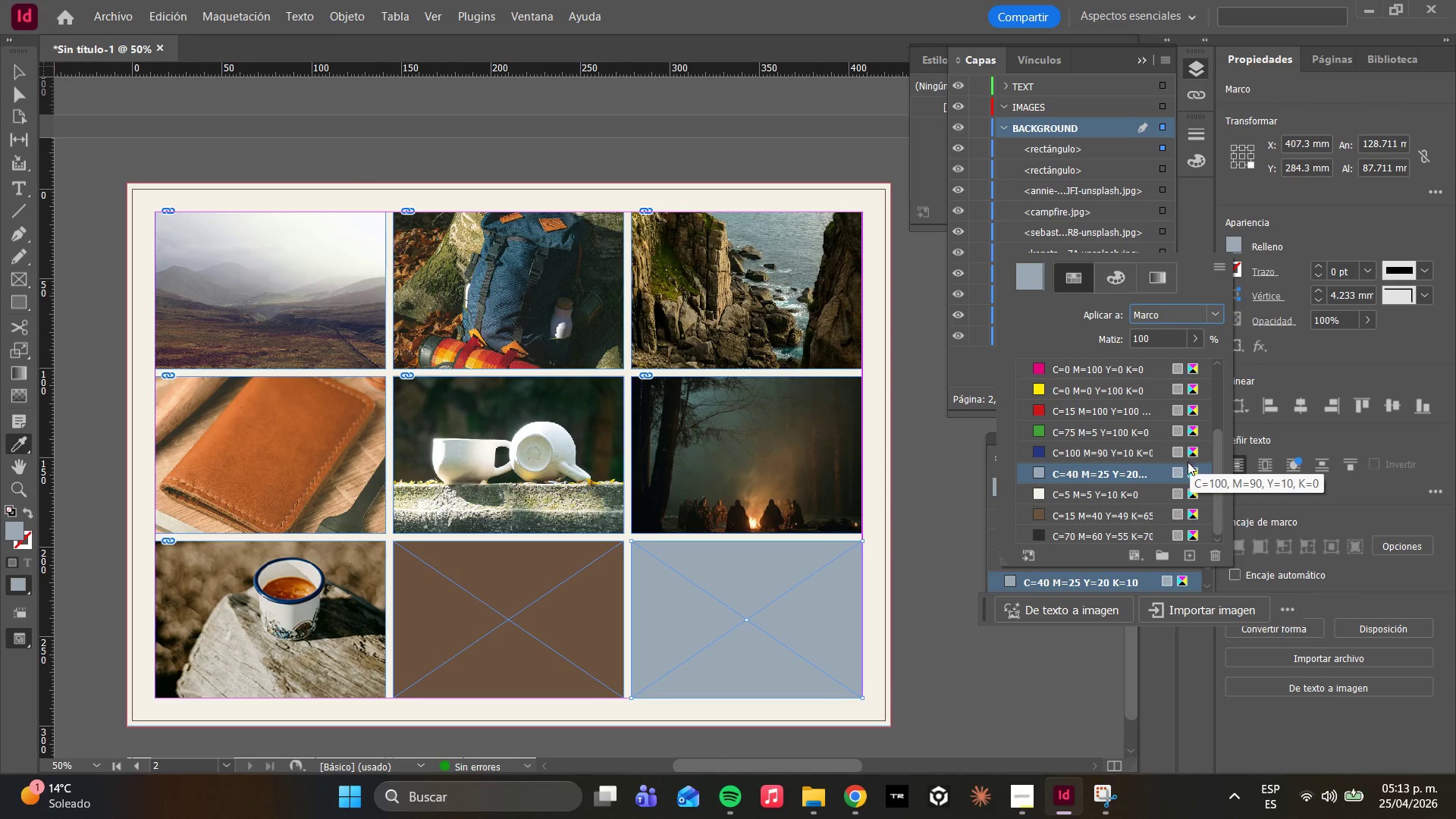 
wait(5.54)
 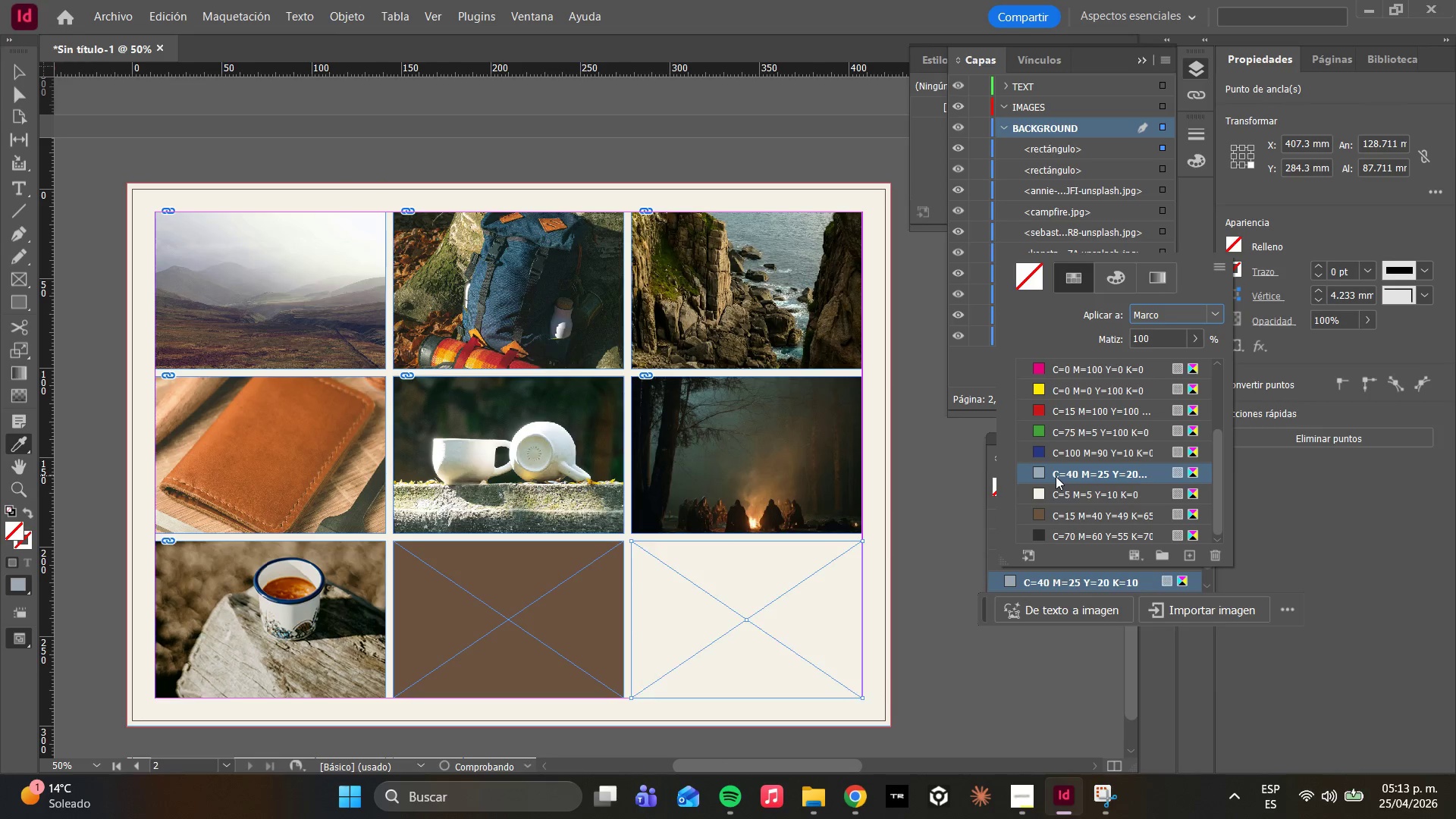 
scroll: coordinate [1165, 467], scroll_direction: down, amount: 4.0
 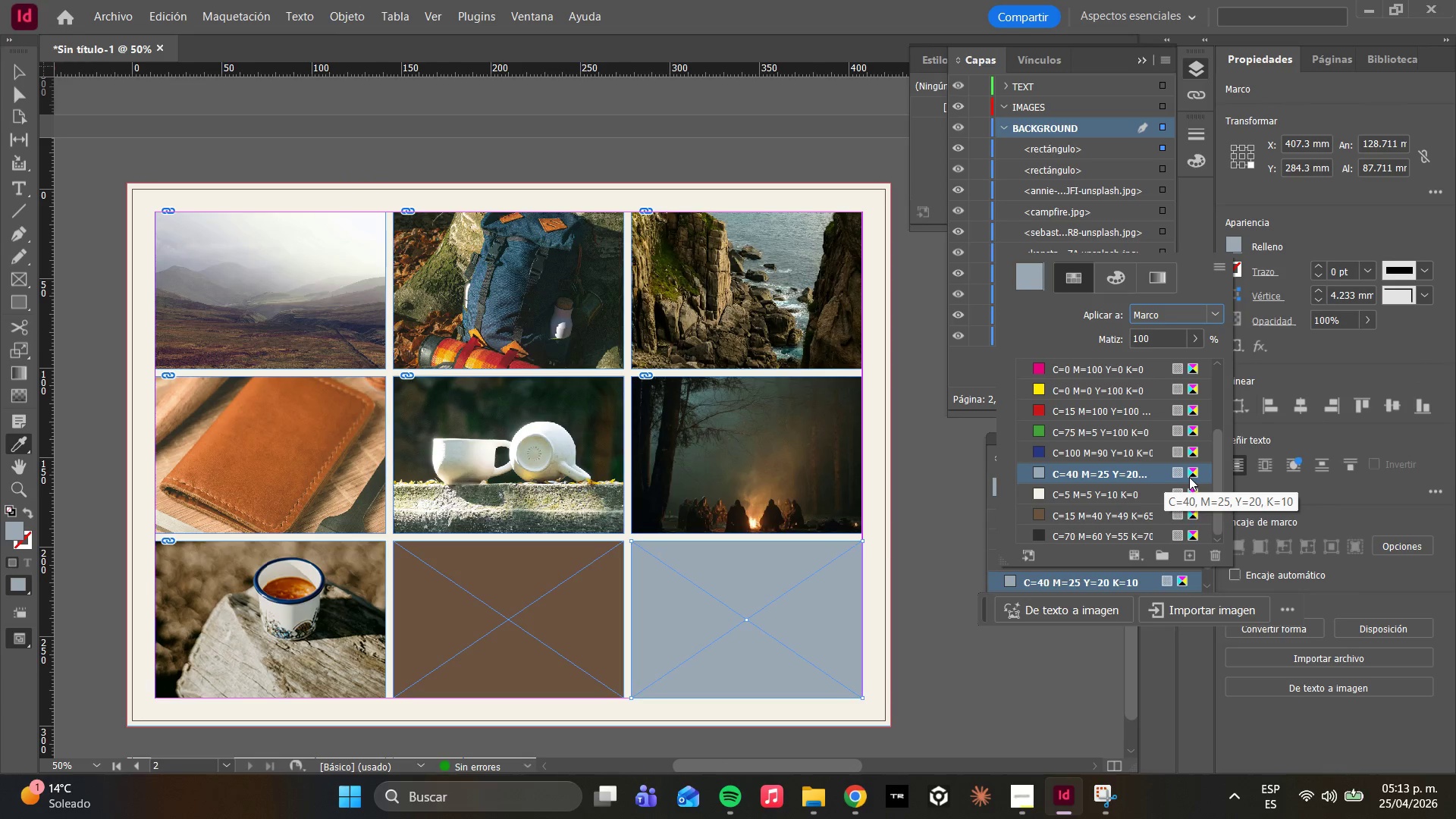 
mouse_move([1172, 472])
 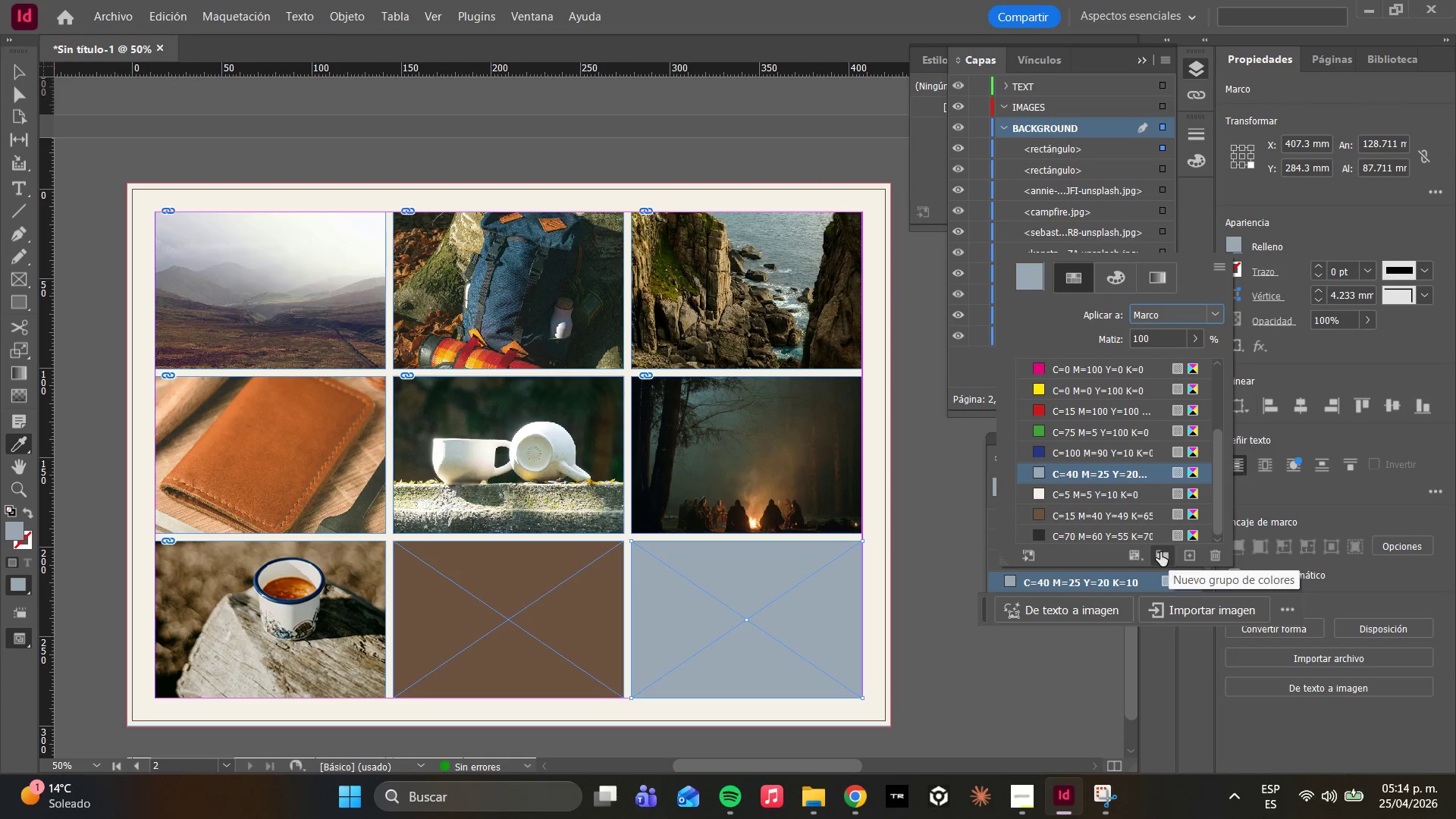 
left_click([1191, 553])
 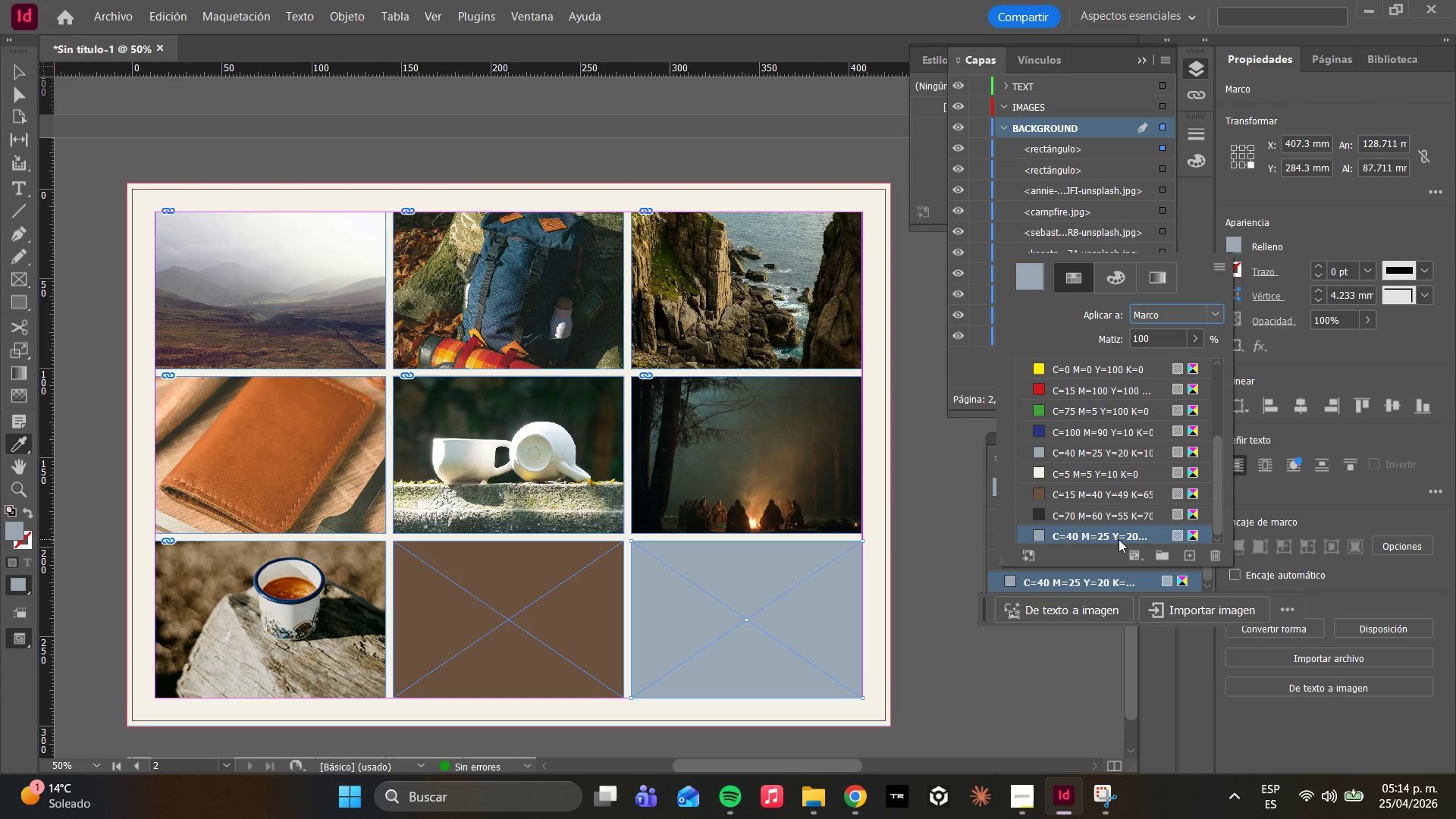 
double_click([1114, 537])
 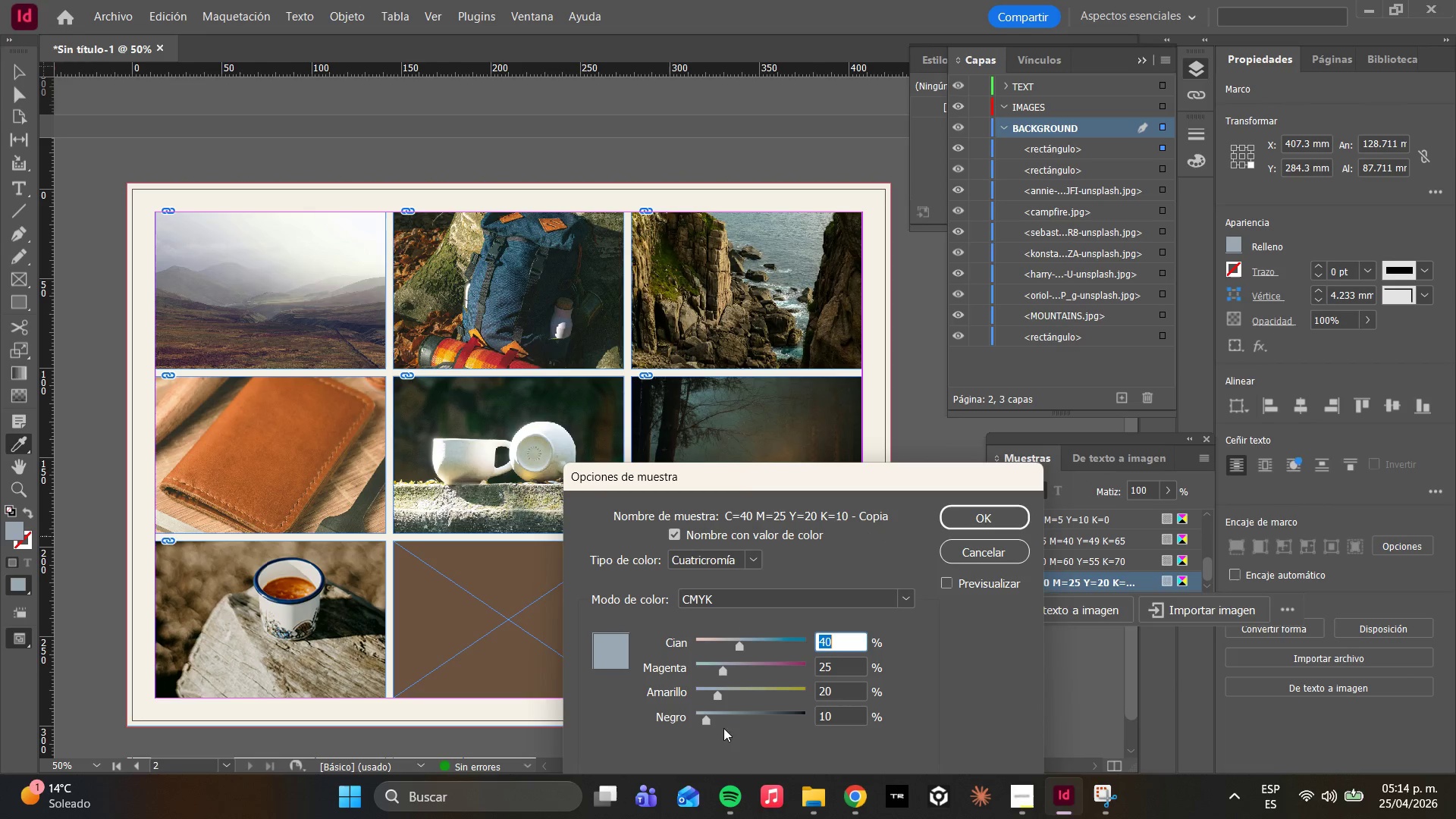 
left_click_drag(start_coordinate=[711, 716], to_coordinate=[750, 720])
 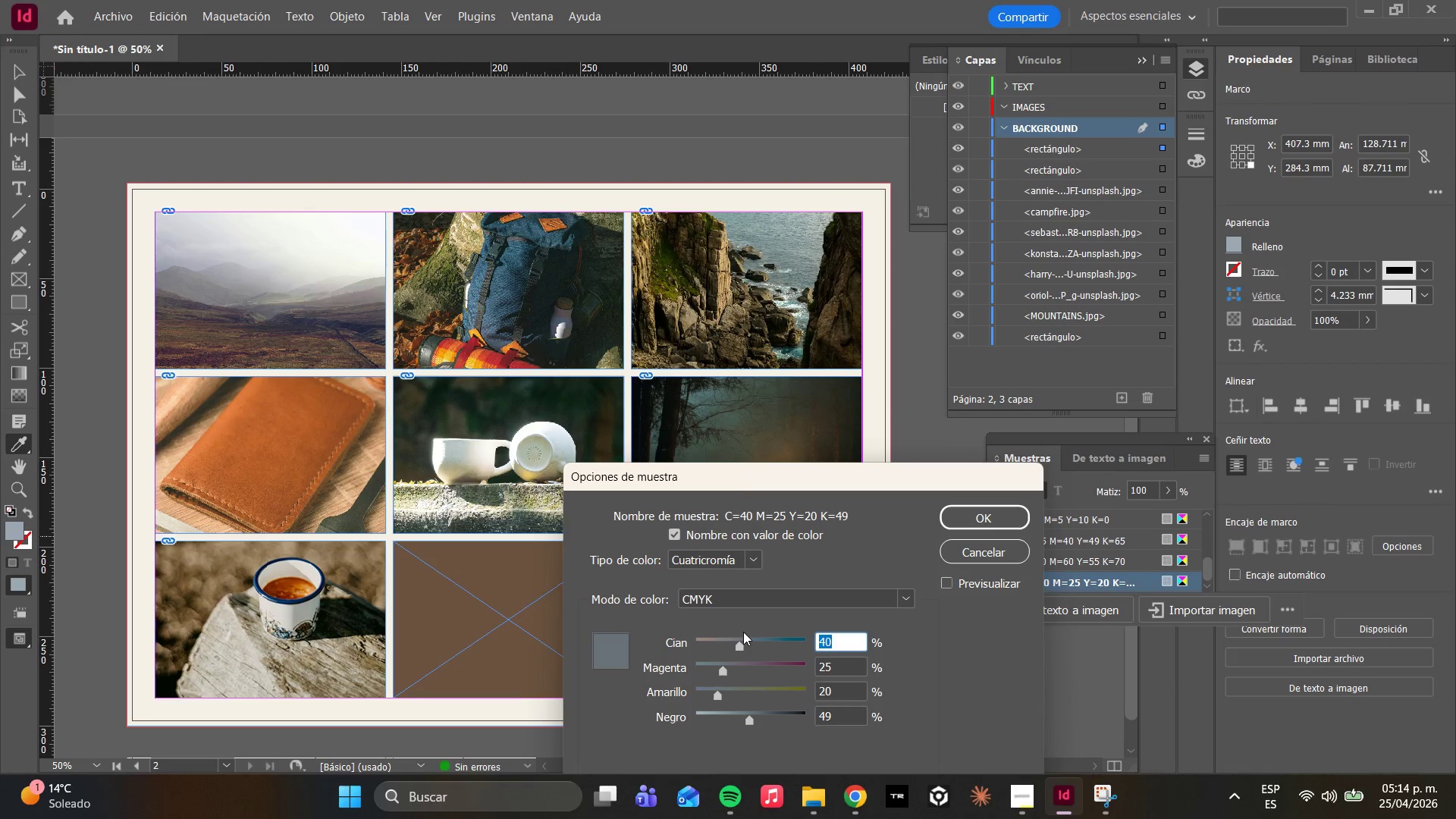 
left_click_drag(start_coordinate=[743, 632], to_coordinate=[750, 634])
 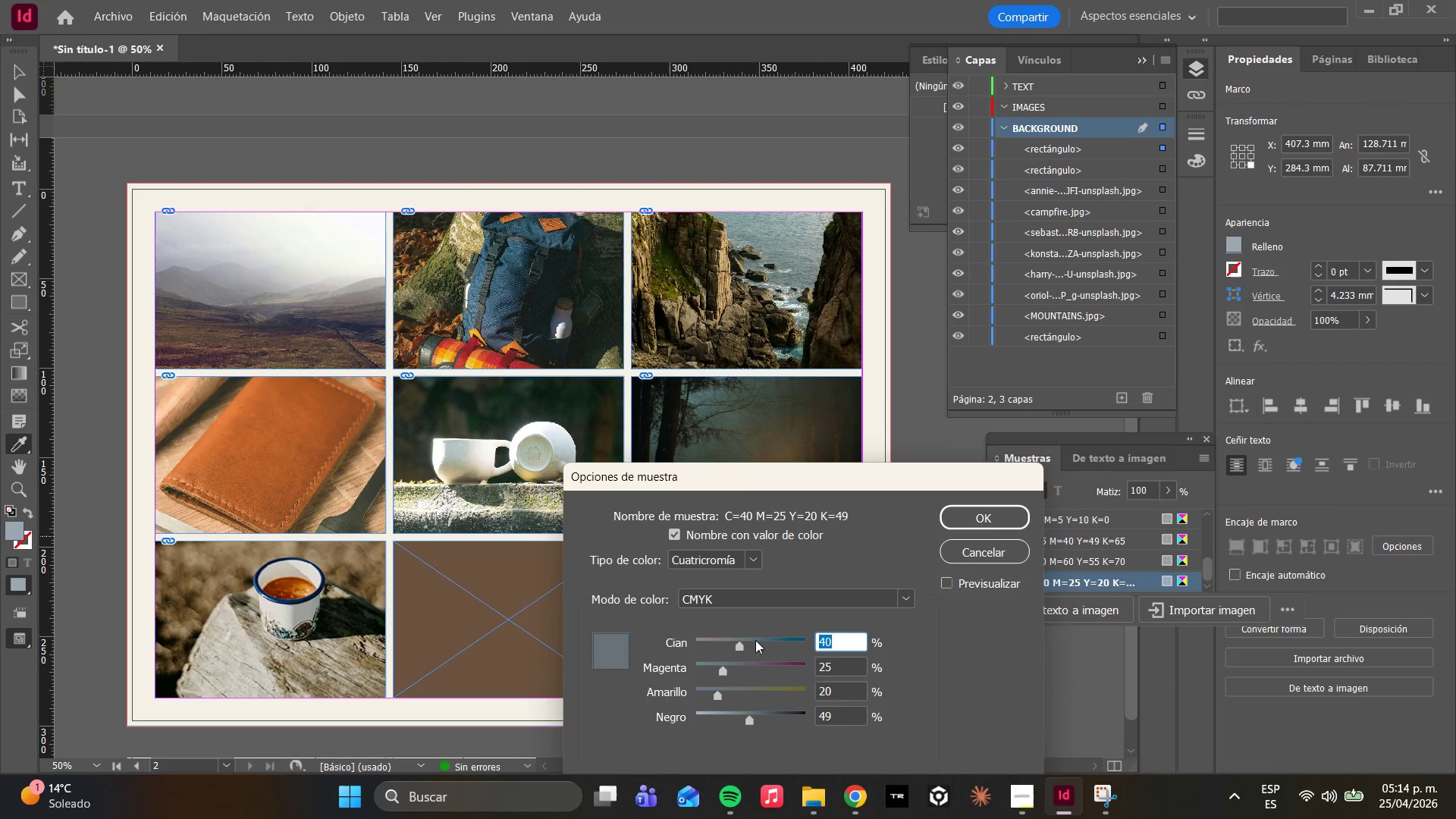 
left_click_drag(start_coordinate=[755, 640], to_coordinate=[761, 648])
 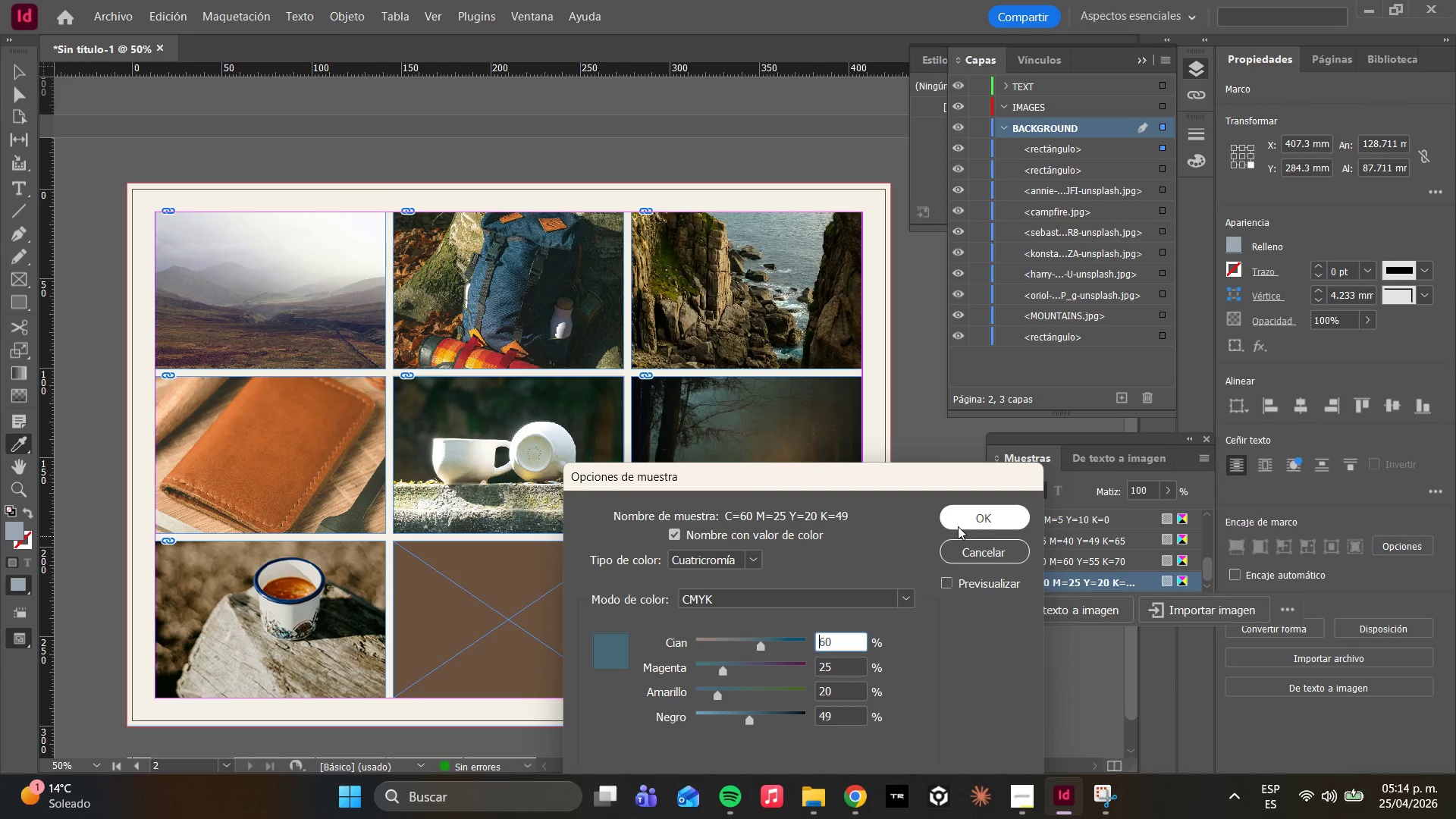 
left_click_drag(start_coordinate=[958, 525], to_coordinate=[964, 524])
 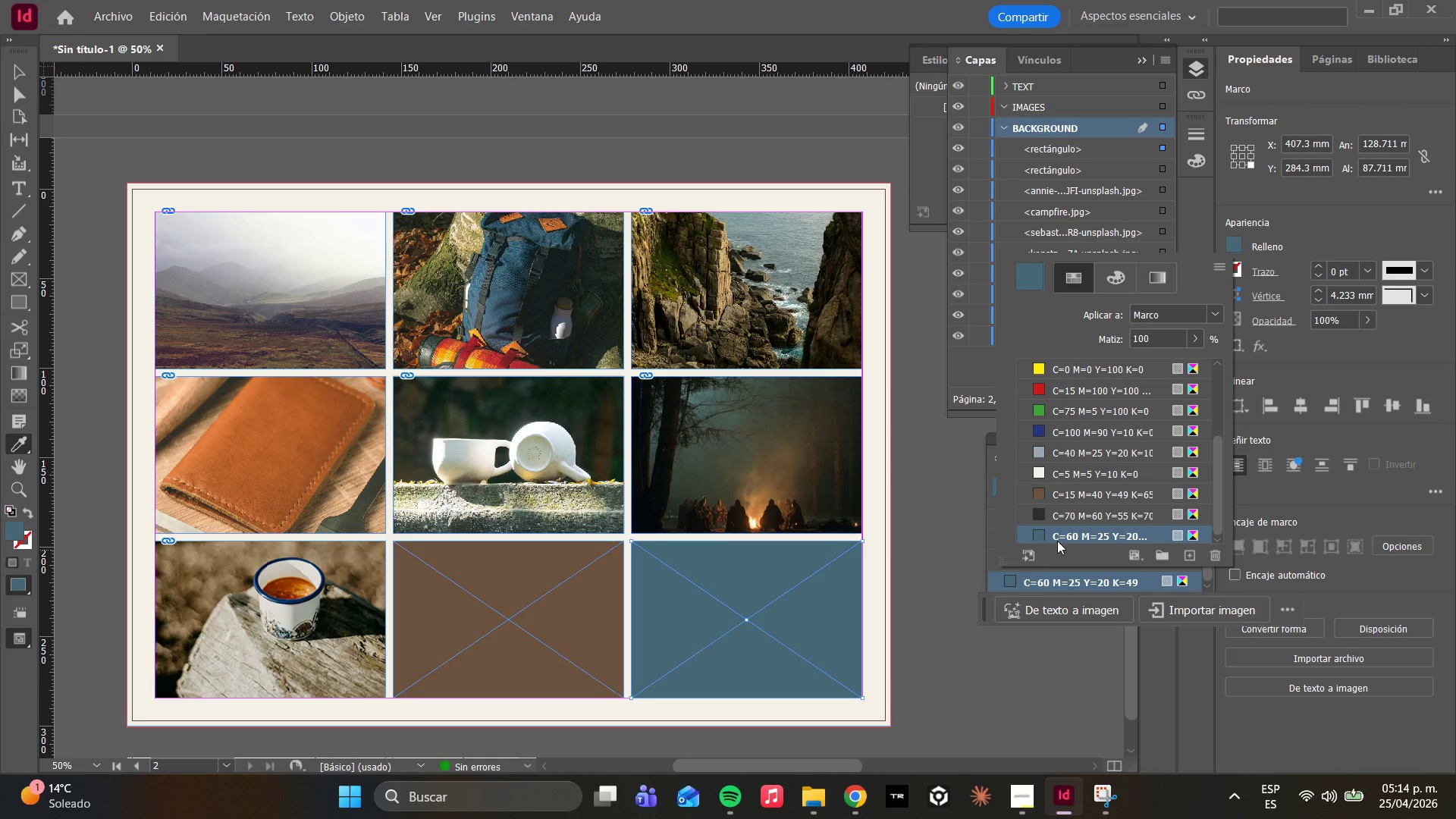 
left_click([1085, 531])
 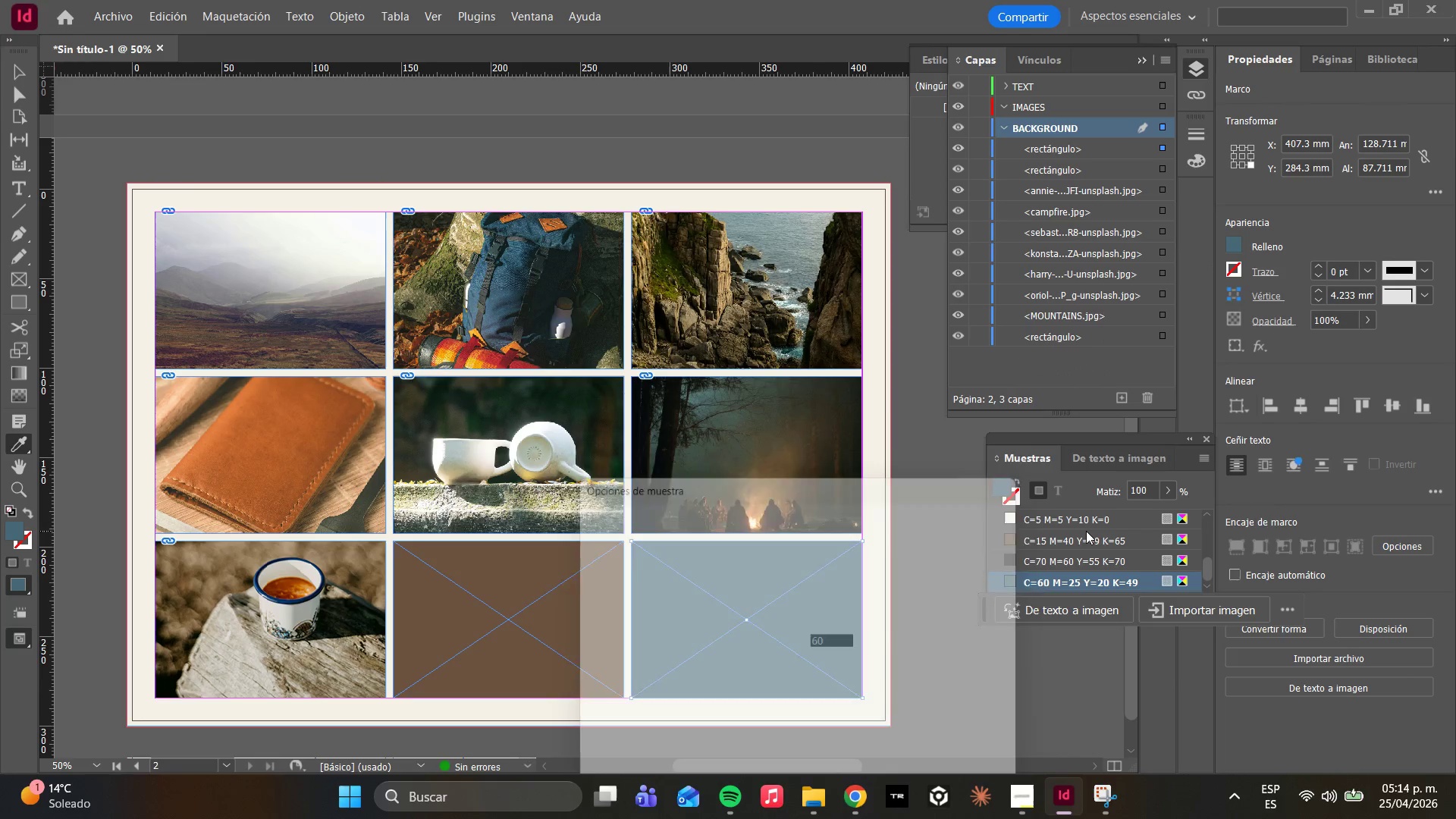 
triple_click([1086, 531])
 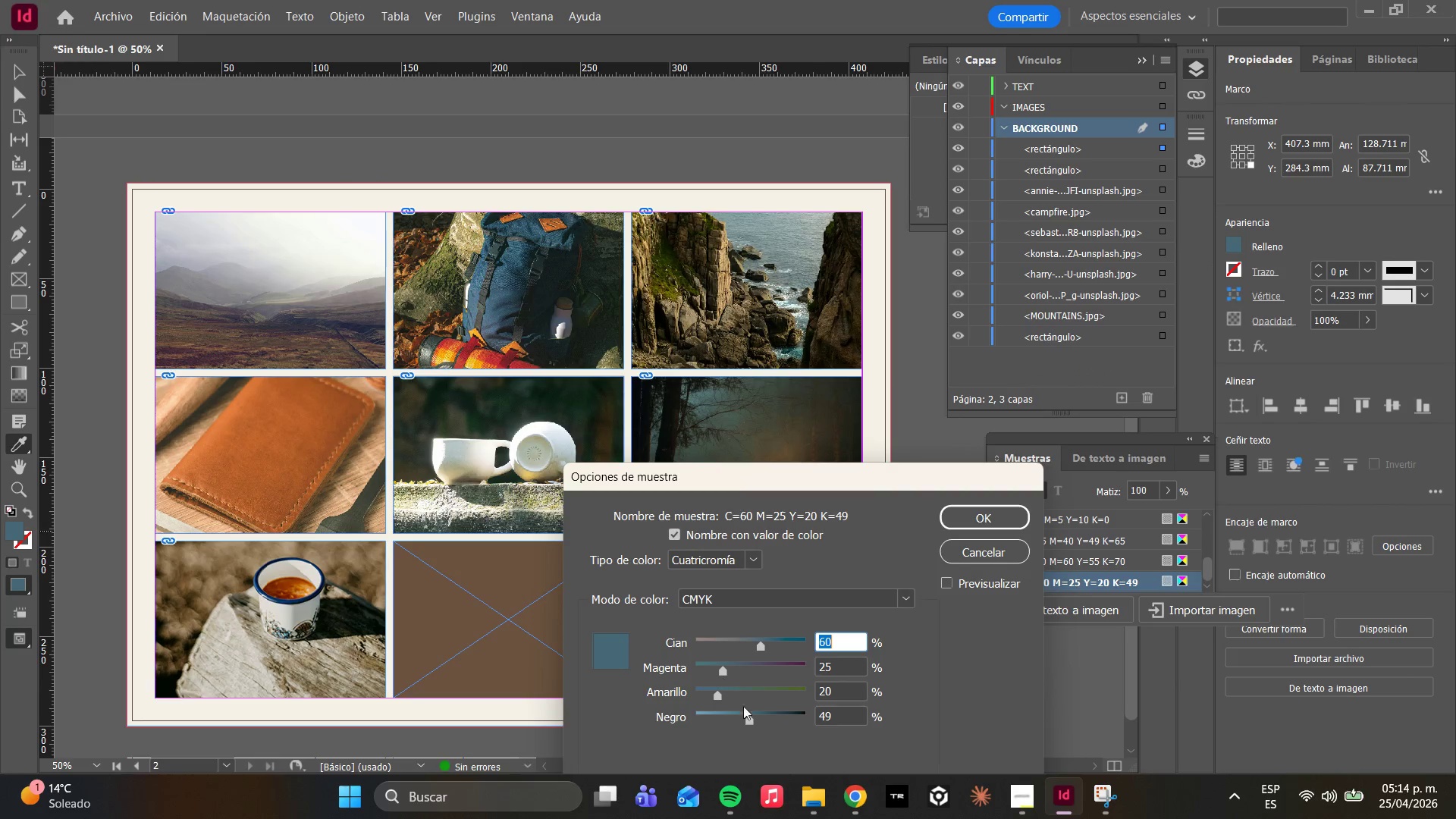 
left_click_drag(start_coordinate=[751, 726], to_coordinate=[769, 723])
 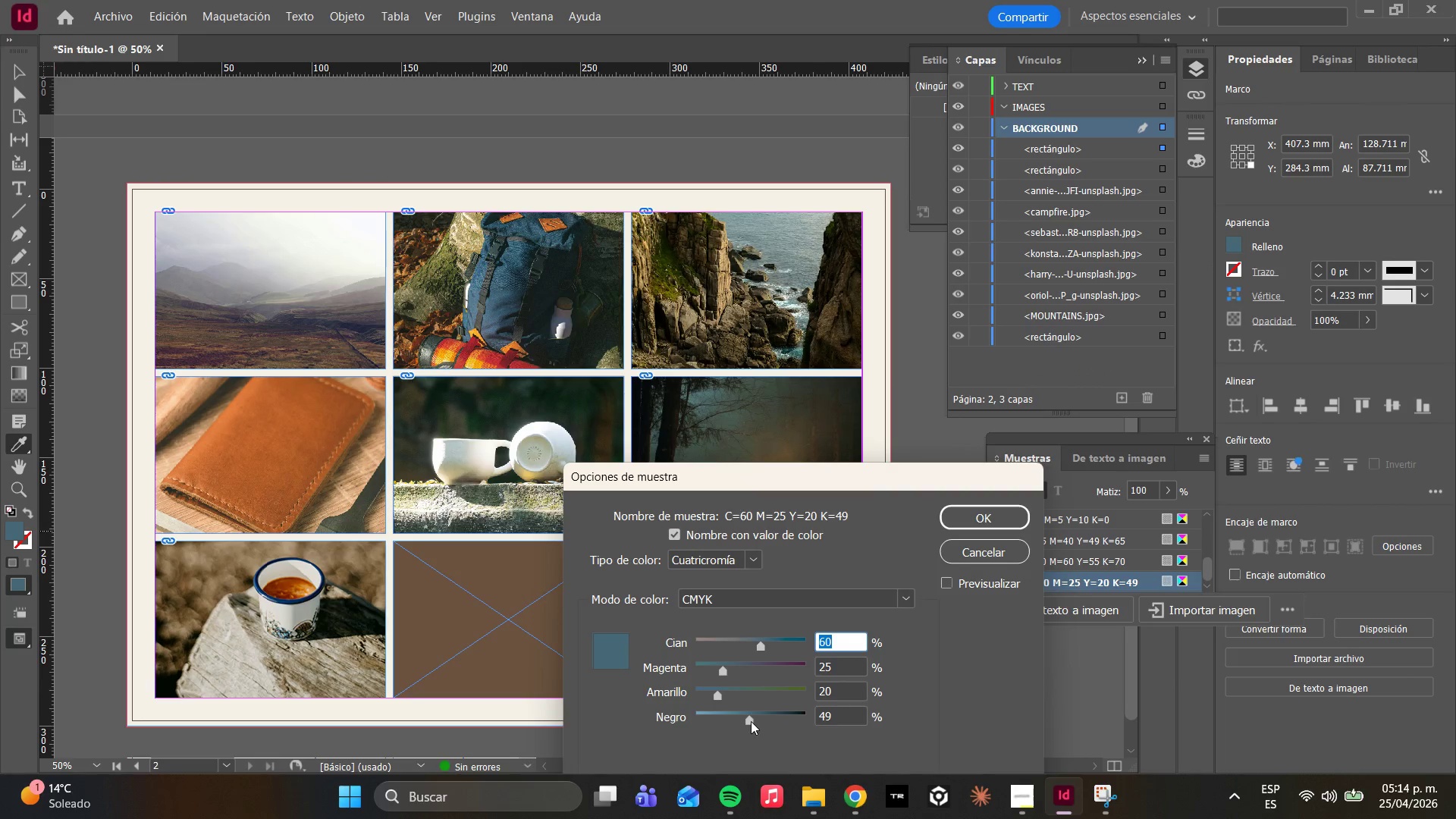 
left_click_drag(start_coordinate=[750, 721], to_coordinate=[762, 720])
 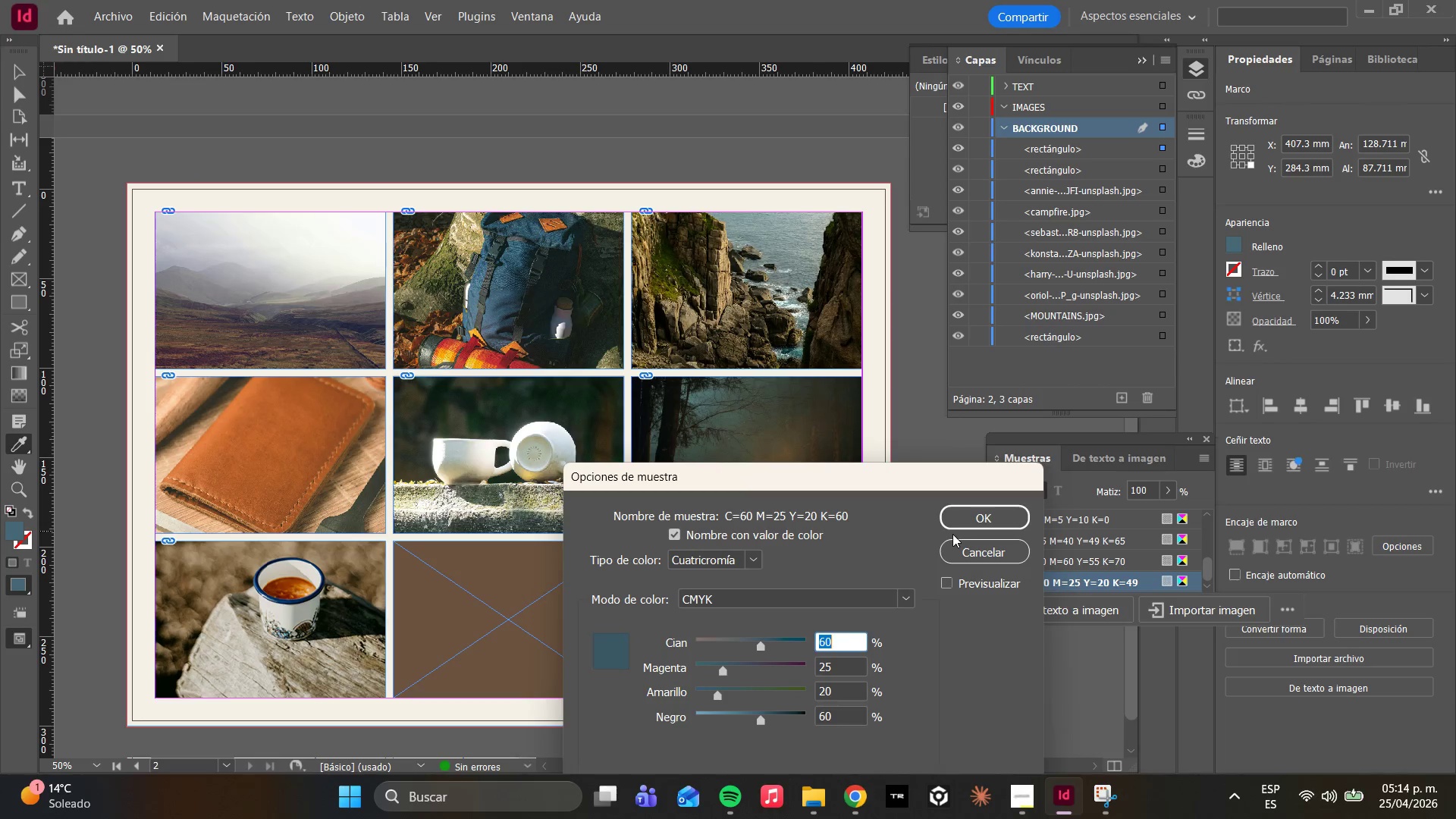 
left_click_drag(start_coordinate=[956, 521], to_coordinate=[961, 519])
 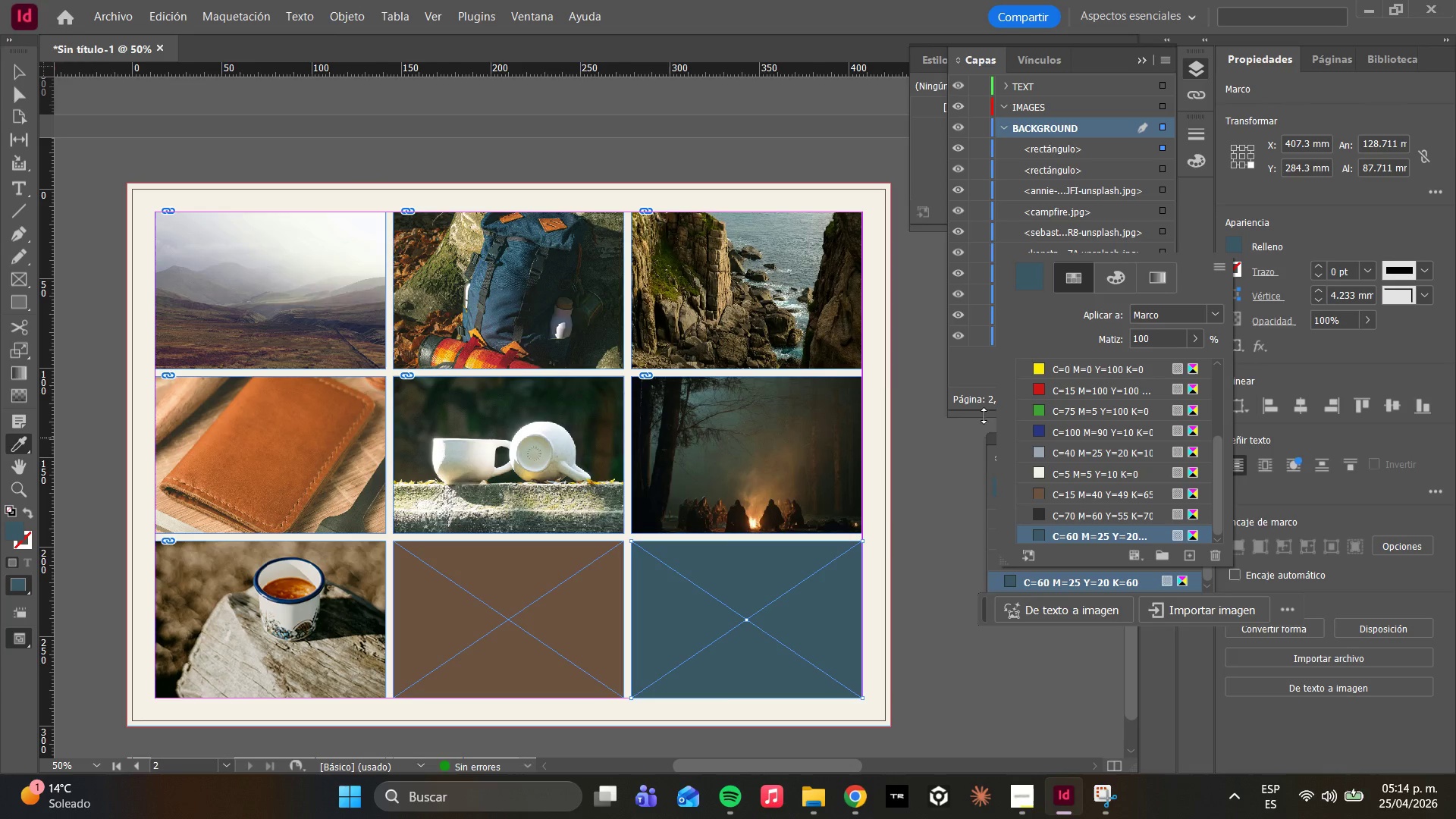 
wait(16.22)
 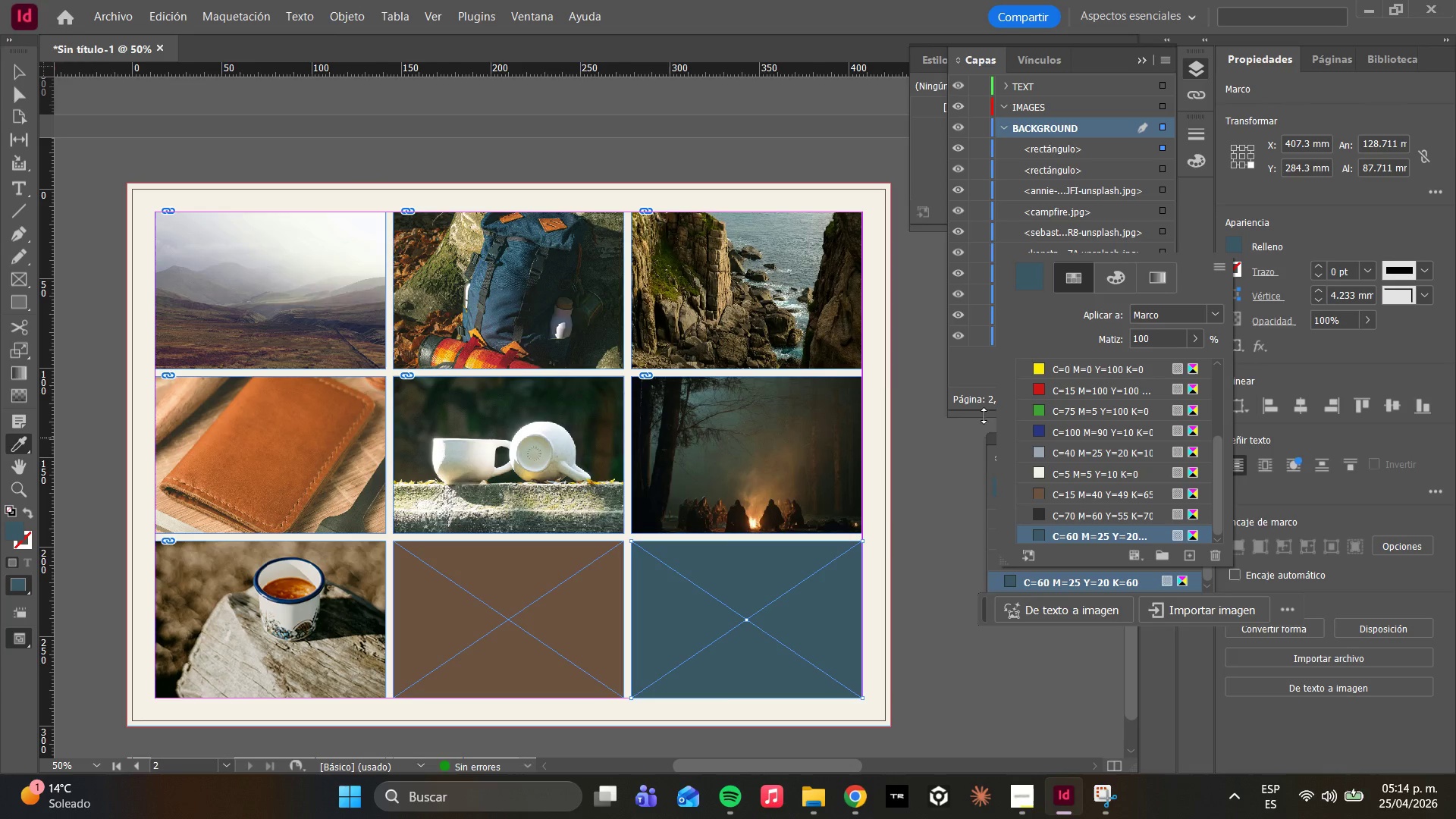 
double_click([1103, 535])
 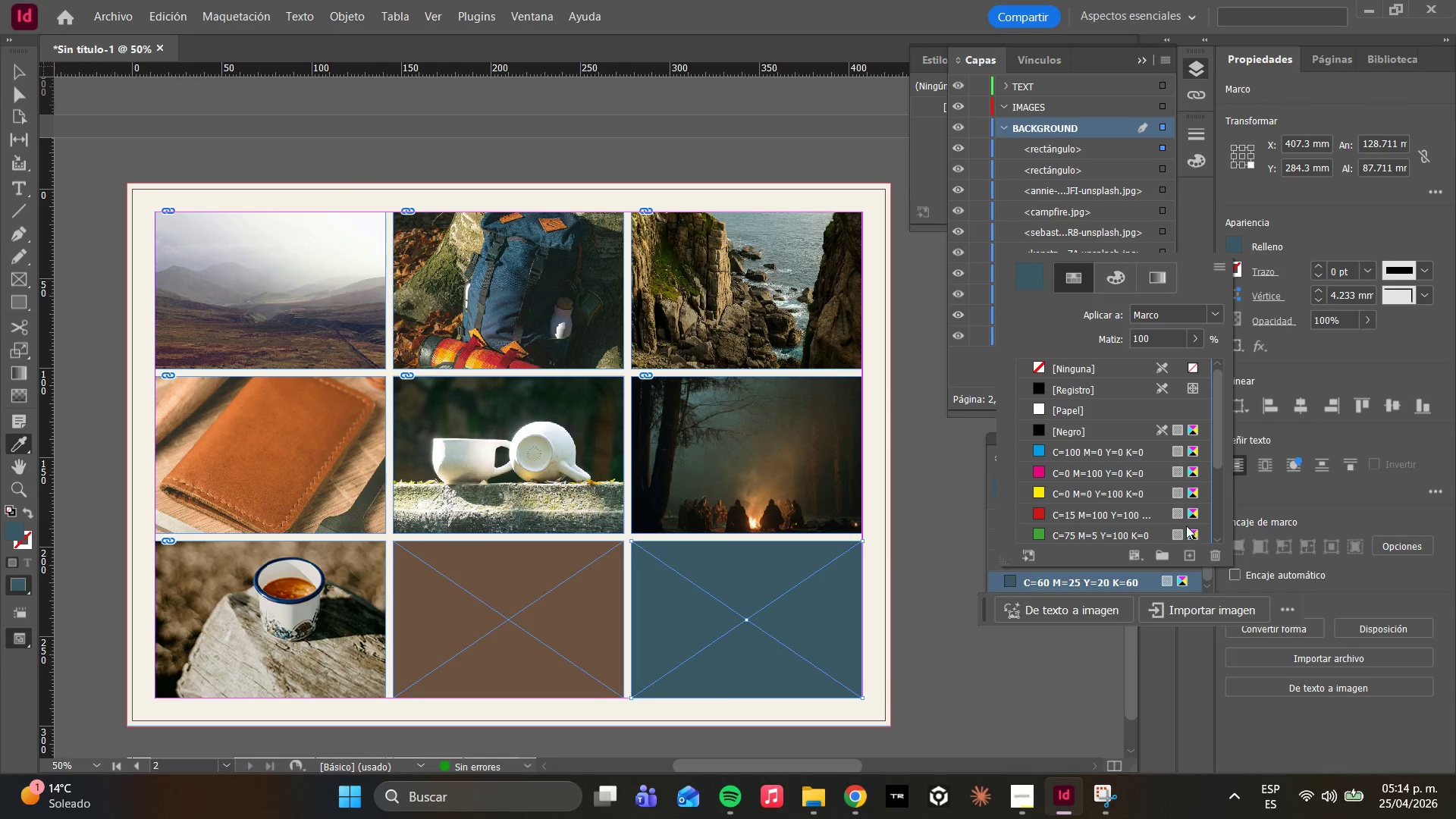 
scroll: coordinate [1141, 484], scroll_direction: down, amount: 6.0
 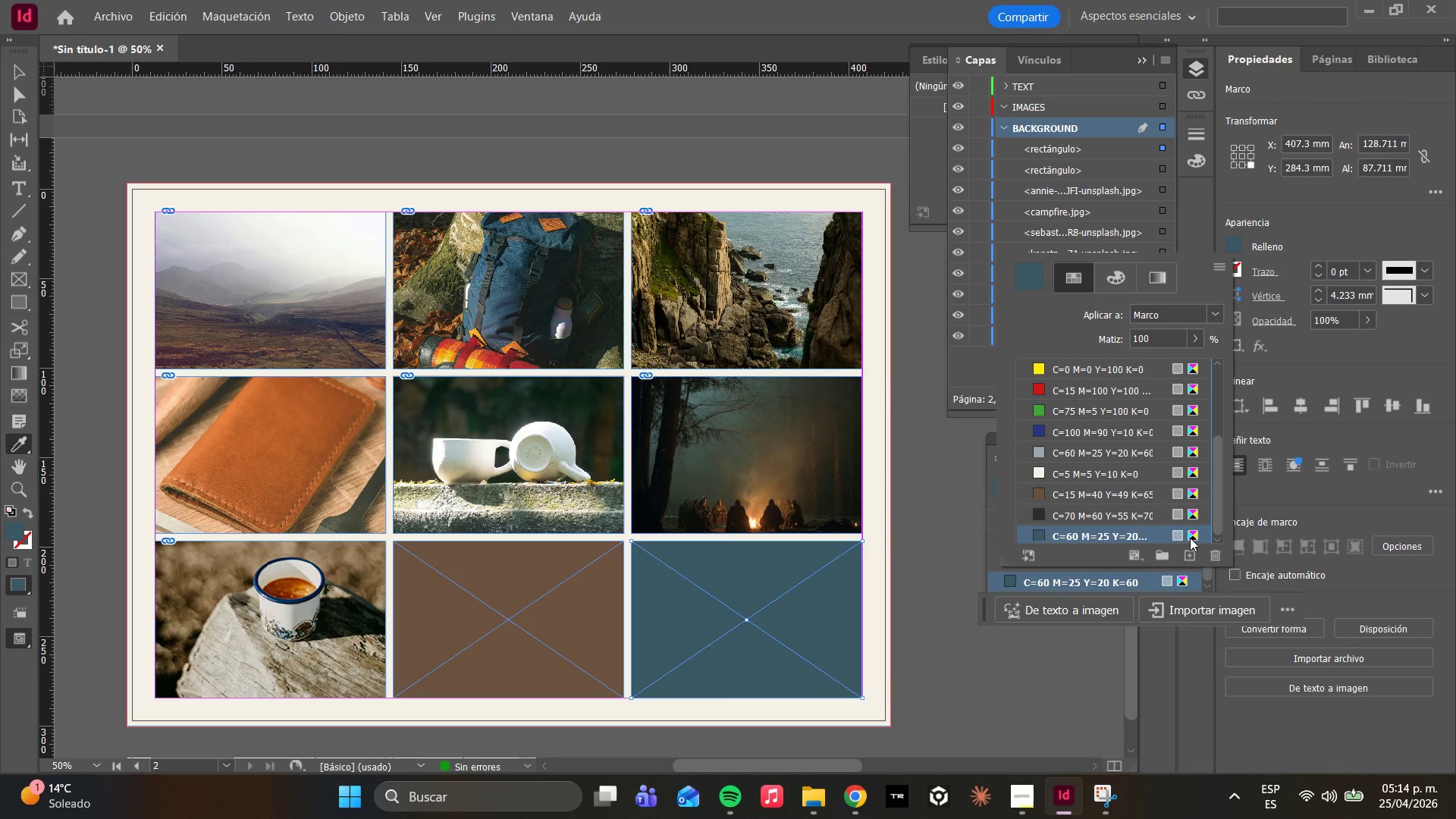 
left_click([1191, 538])
 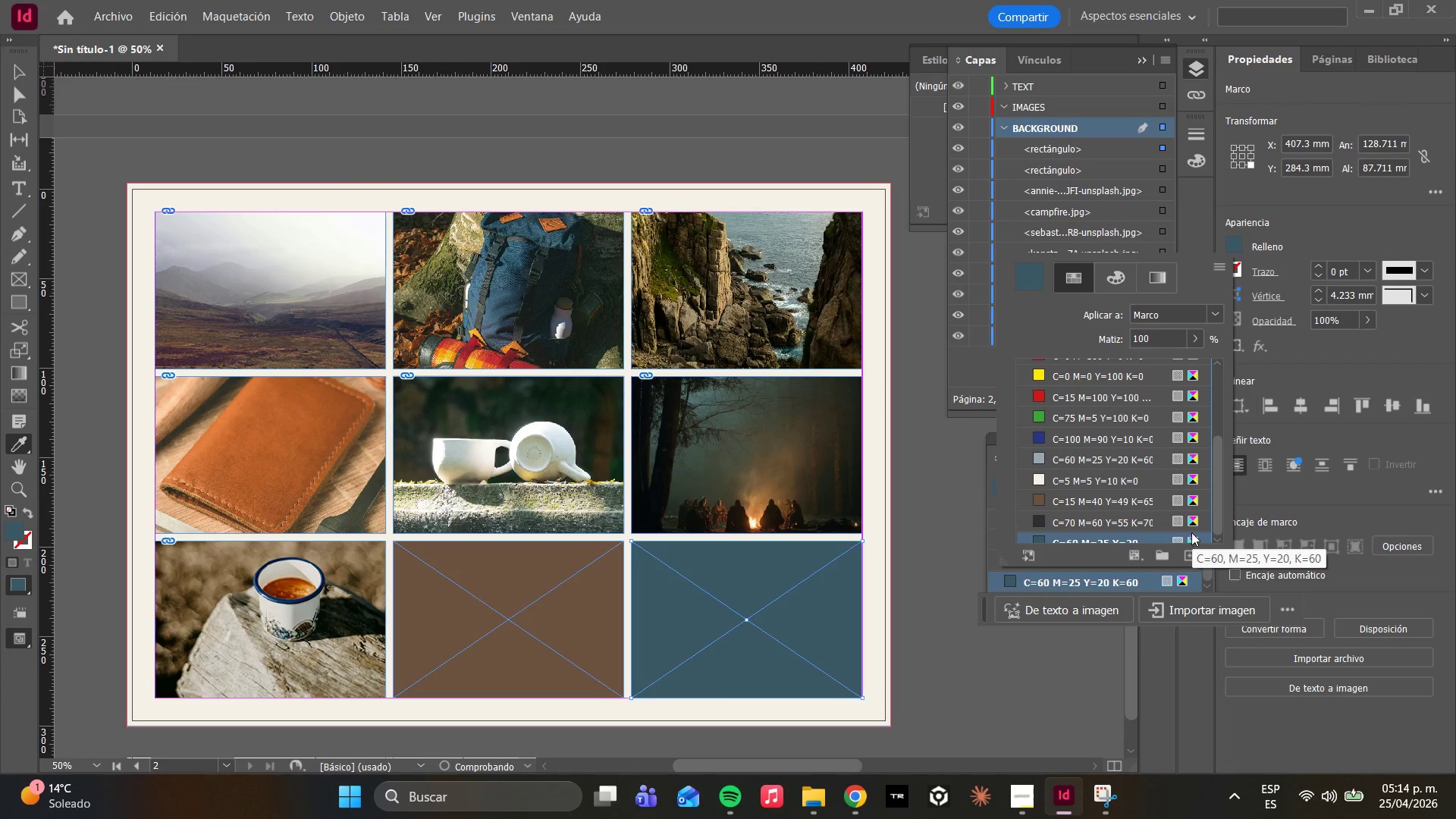 
scroll: coordinate [1139, 524], scroll_direction: down, amount: 6.0
 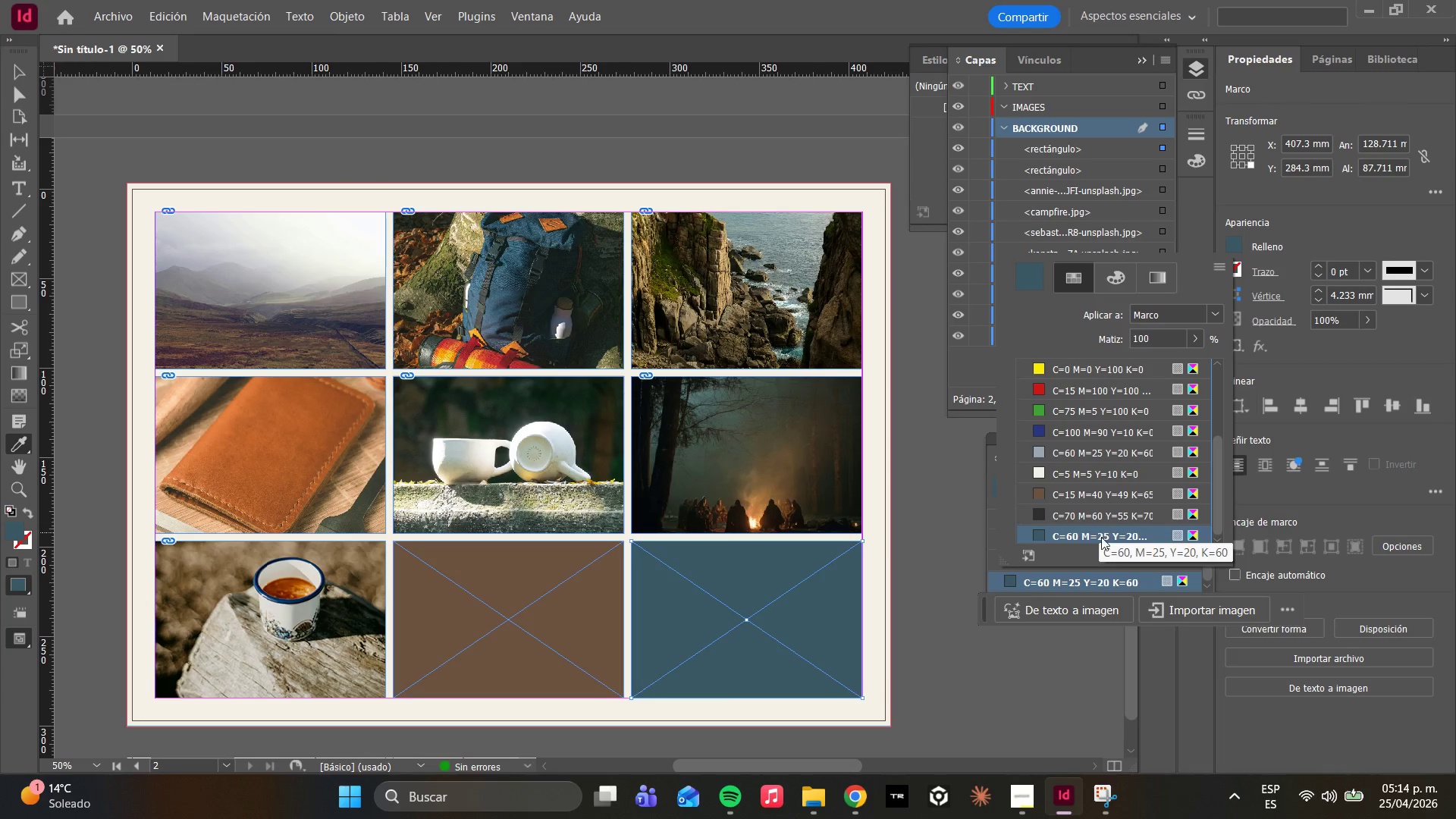 
double_click([1100, 537])
 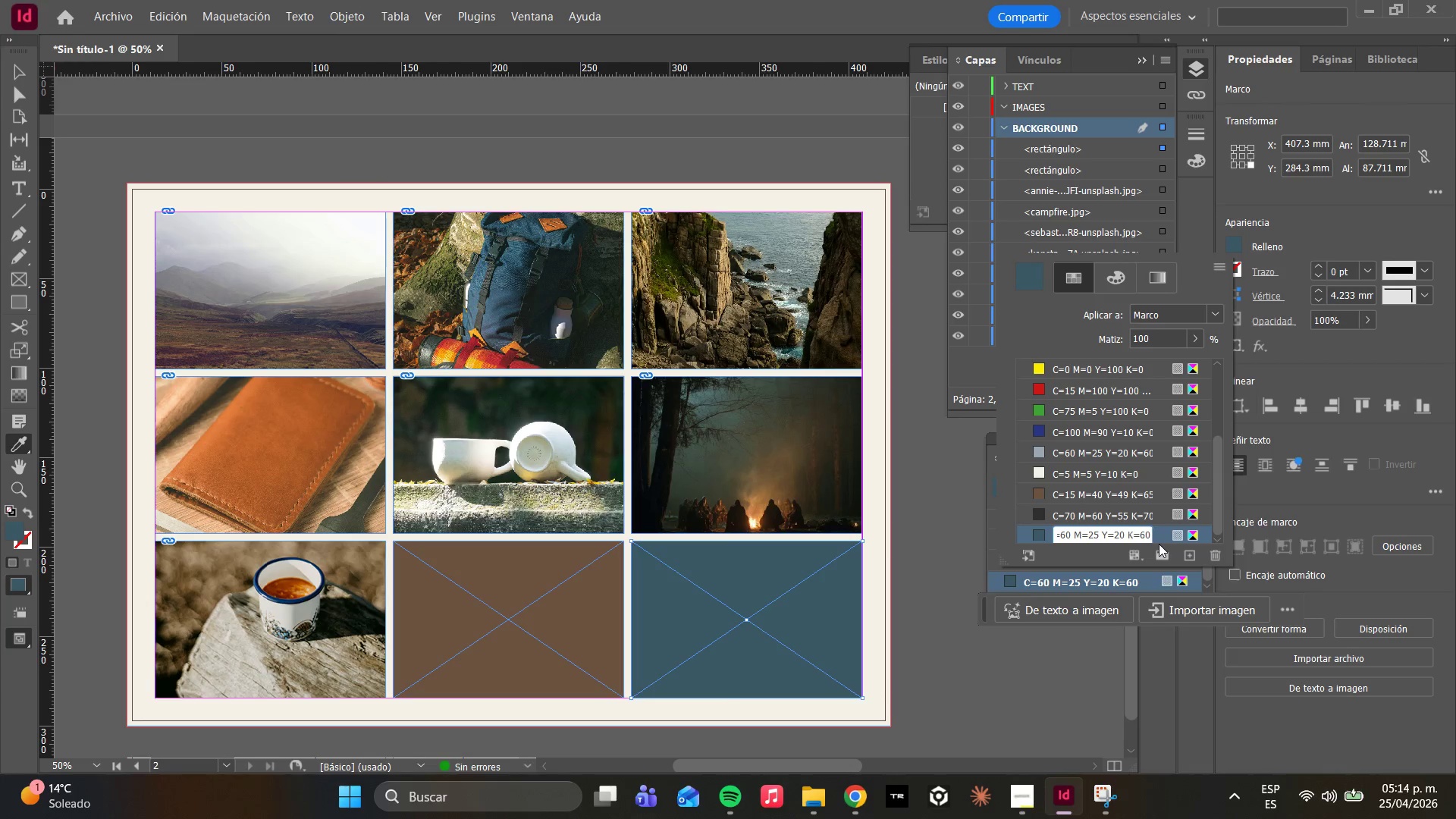 
left_click([1160, 544])
 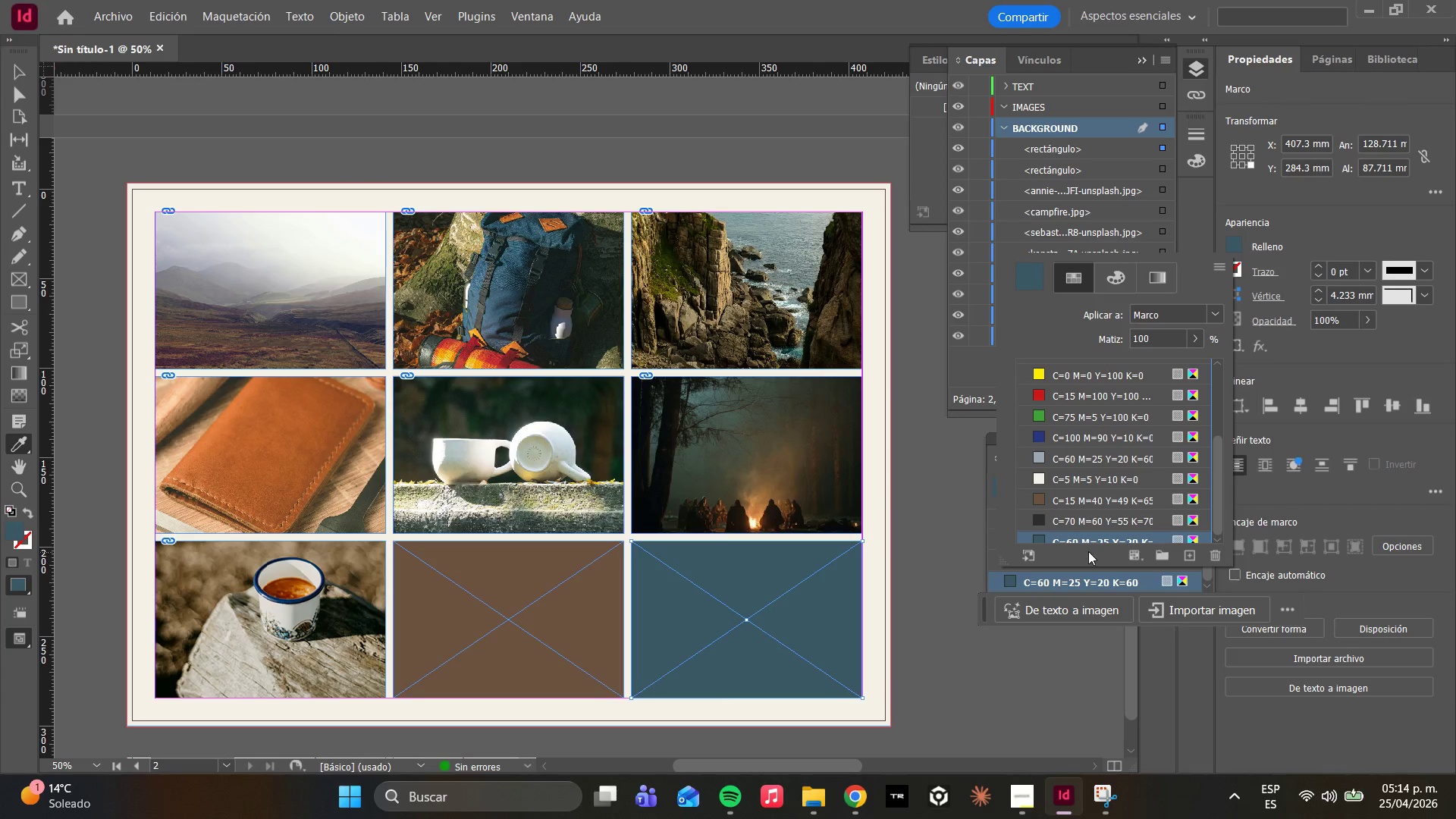 
scroll: coordinate [1081, 543], scroll_direction: down, amount: 4.0
 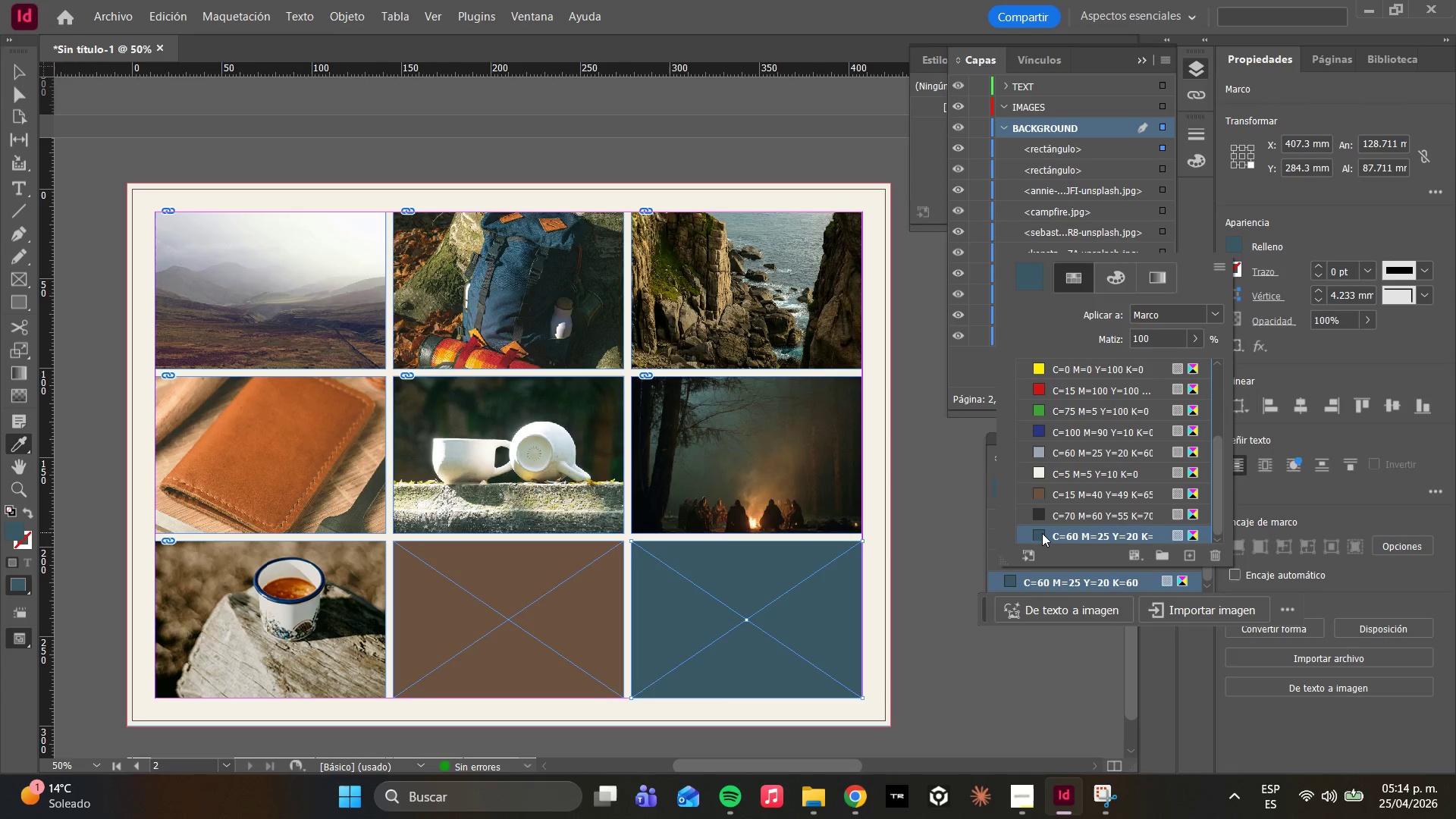 
double_click([1042, 533])
 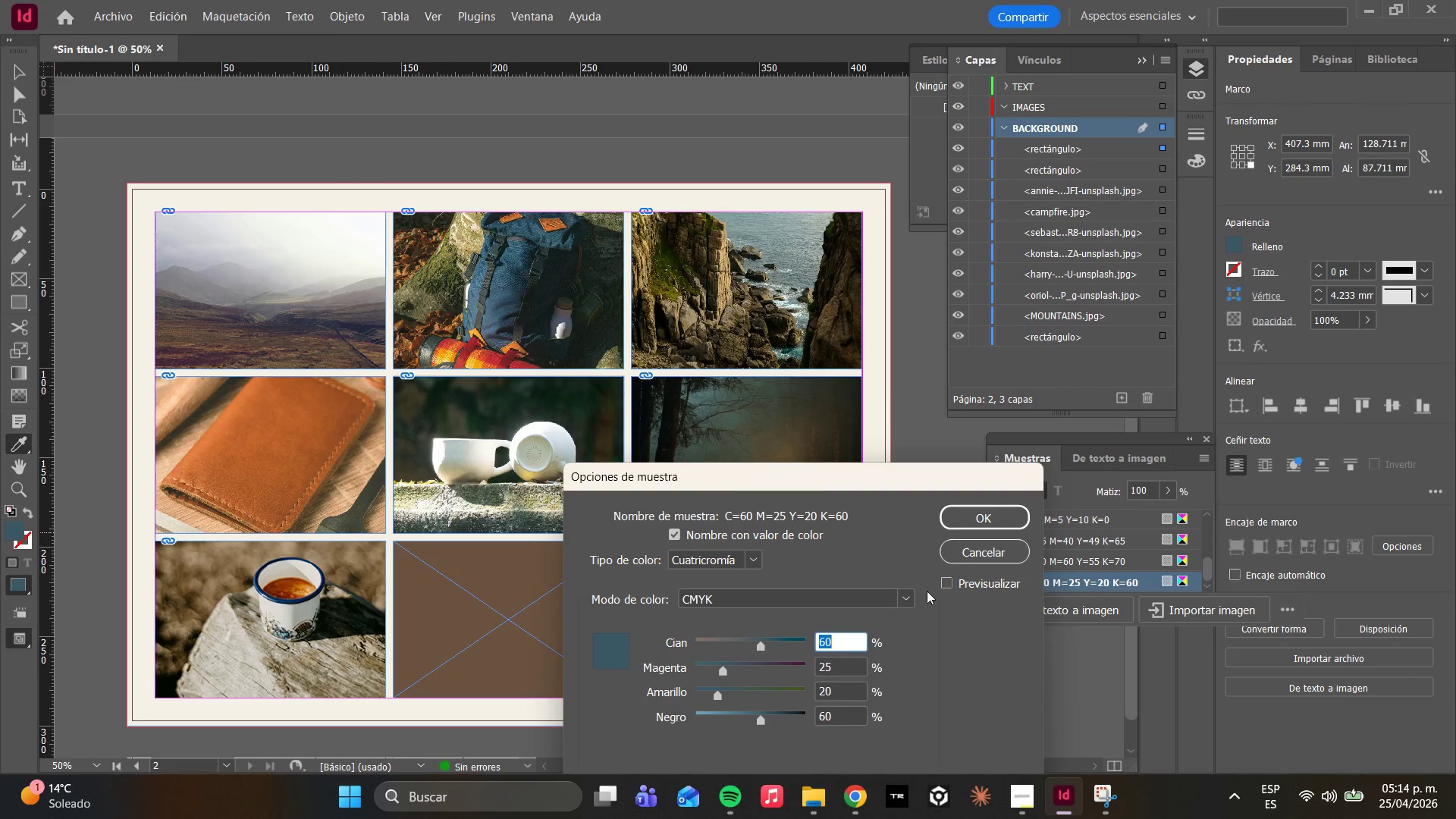 
scroll: coordinate [748, 629], scroll_direction: down, amount: 4.0
 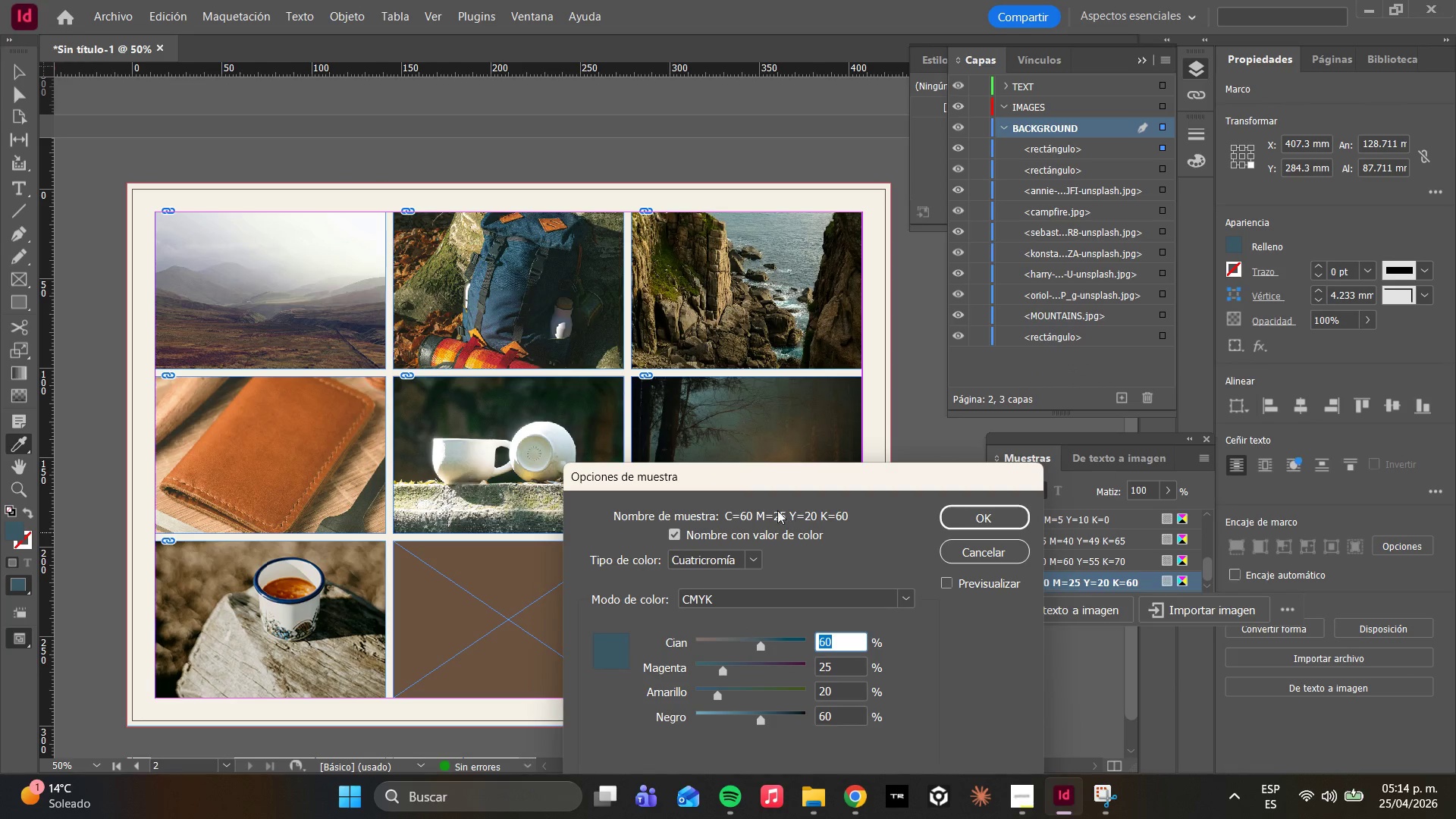 
left_click_drag(start_coordinate=[712, 485], to_coordinate=[1116, 373])
 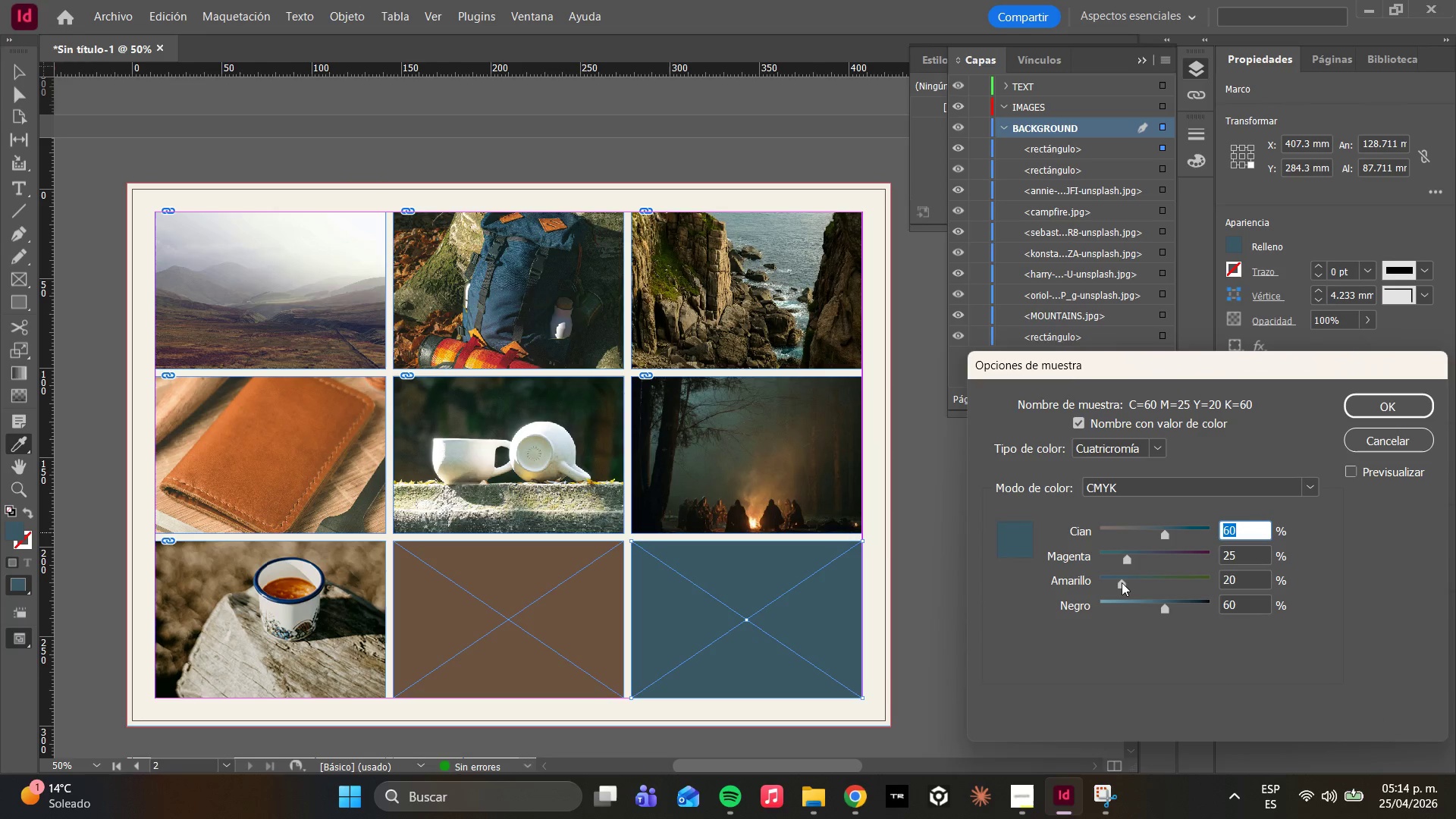 
left_click_drag(start_coordinate=[1122, 582], to_coordinate=[1139, 579])
 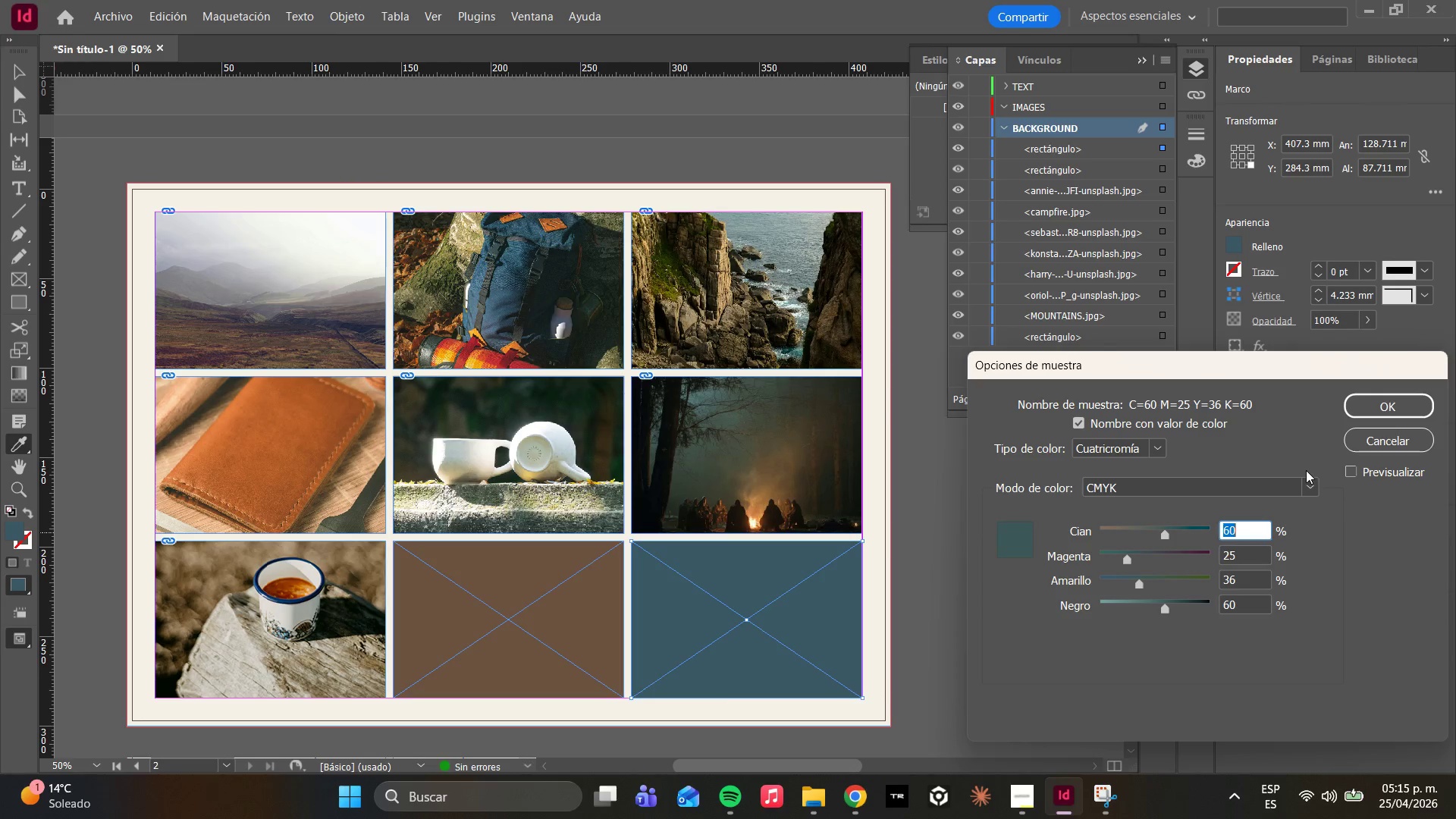 
wait(14.78)
 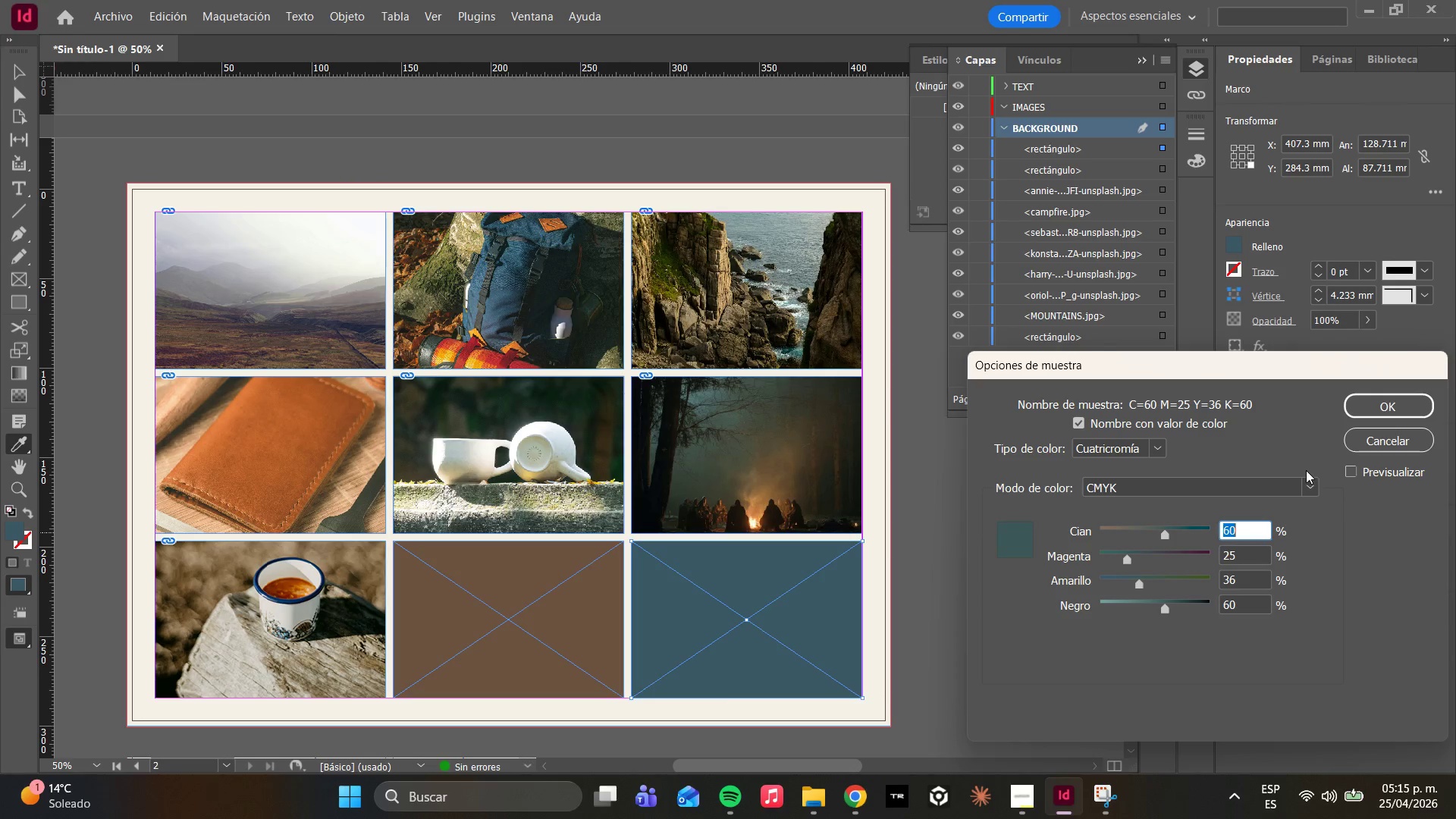 
left_click([1376, 416])
 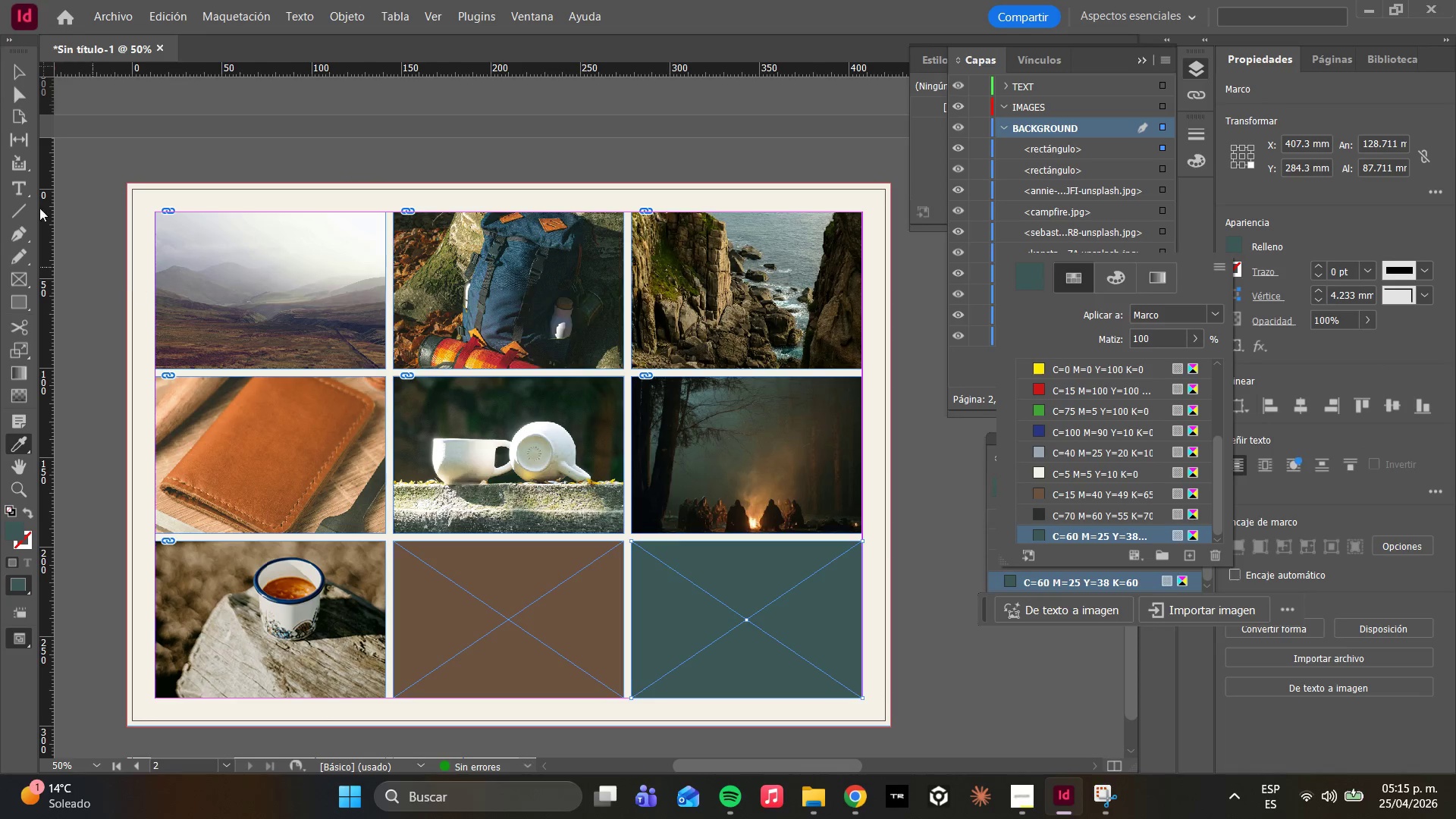 
left_click([17, 86])
 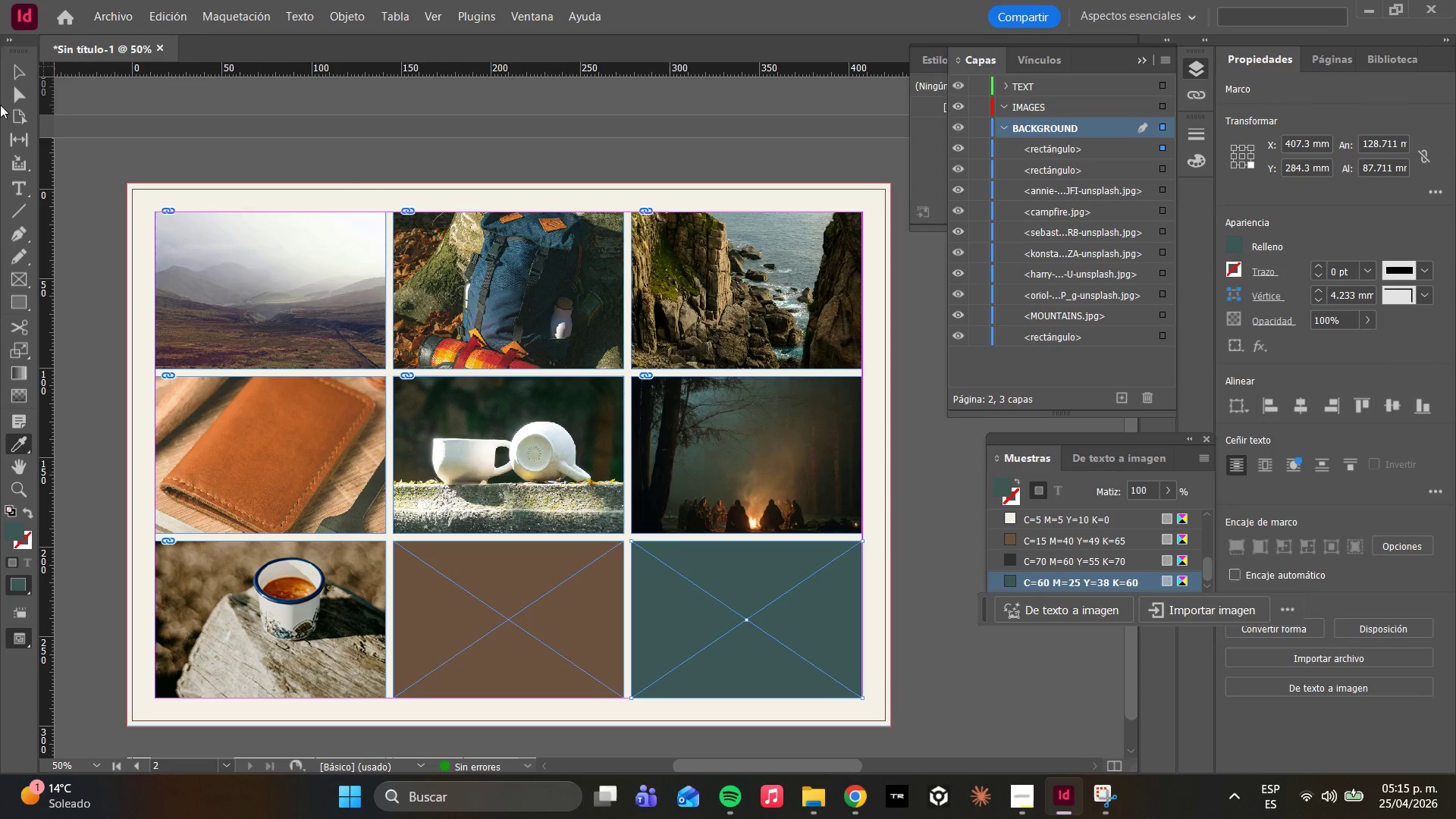 
left_click([28, 102])
 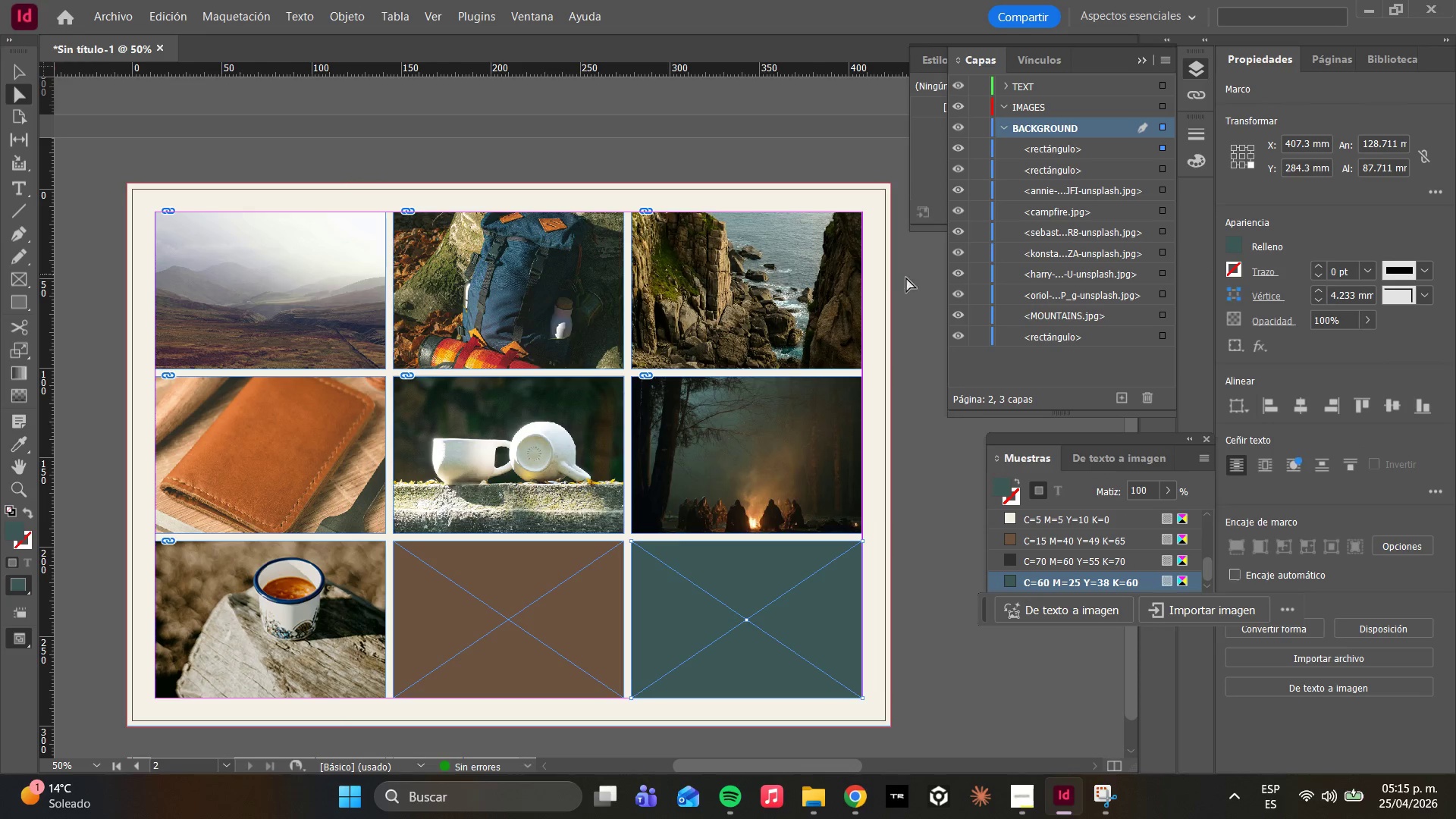 
left_click([885, 283])
 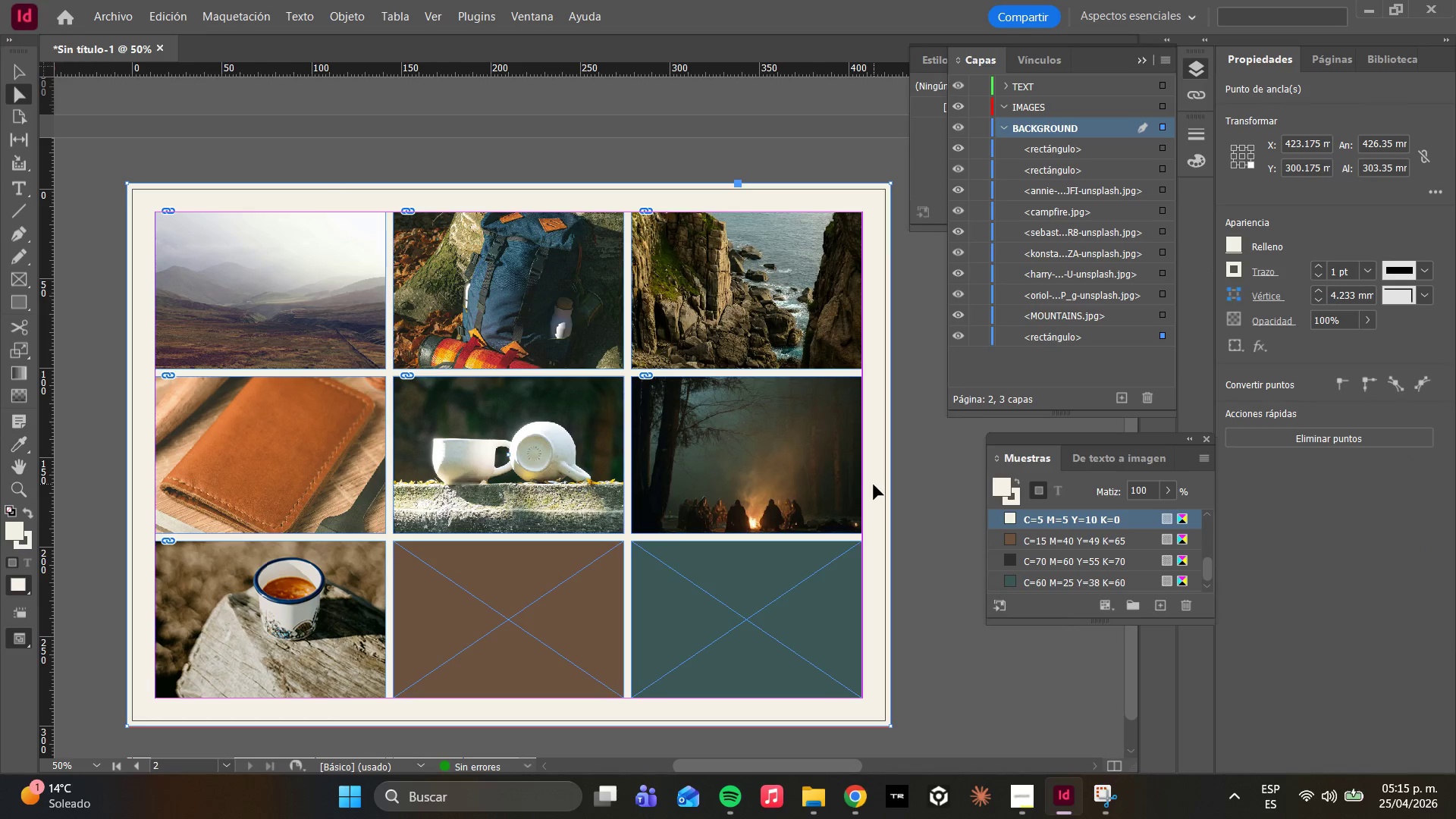 
type(WWW)
 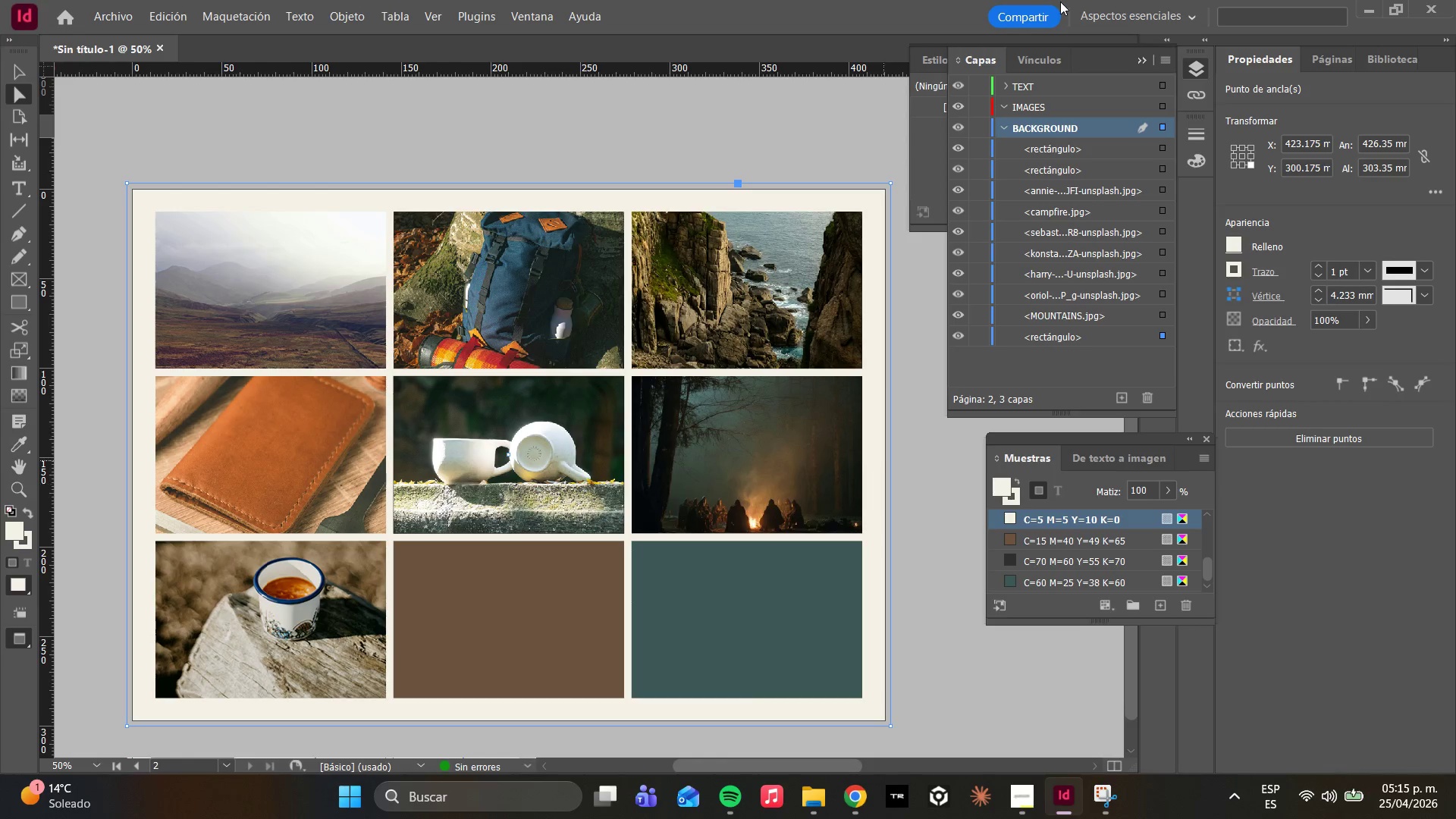 
scroll: coordinate [673, 410], scroll_direction: up, amount: 11.0
 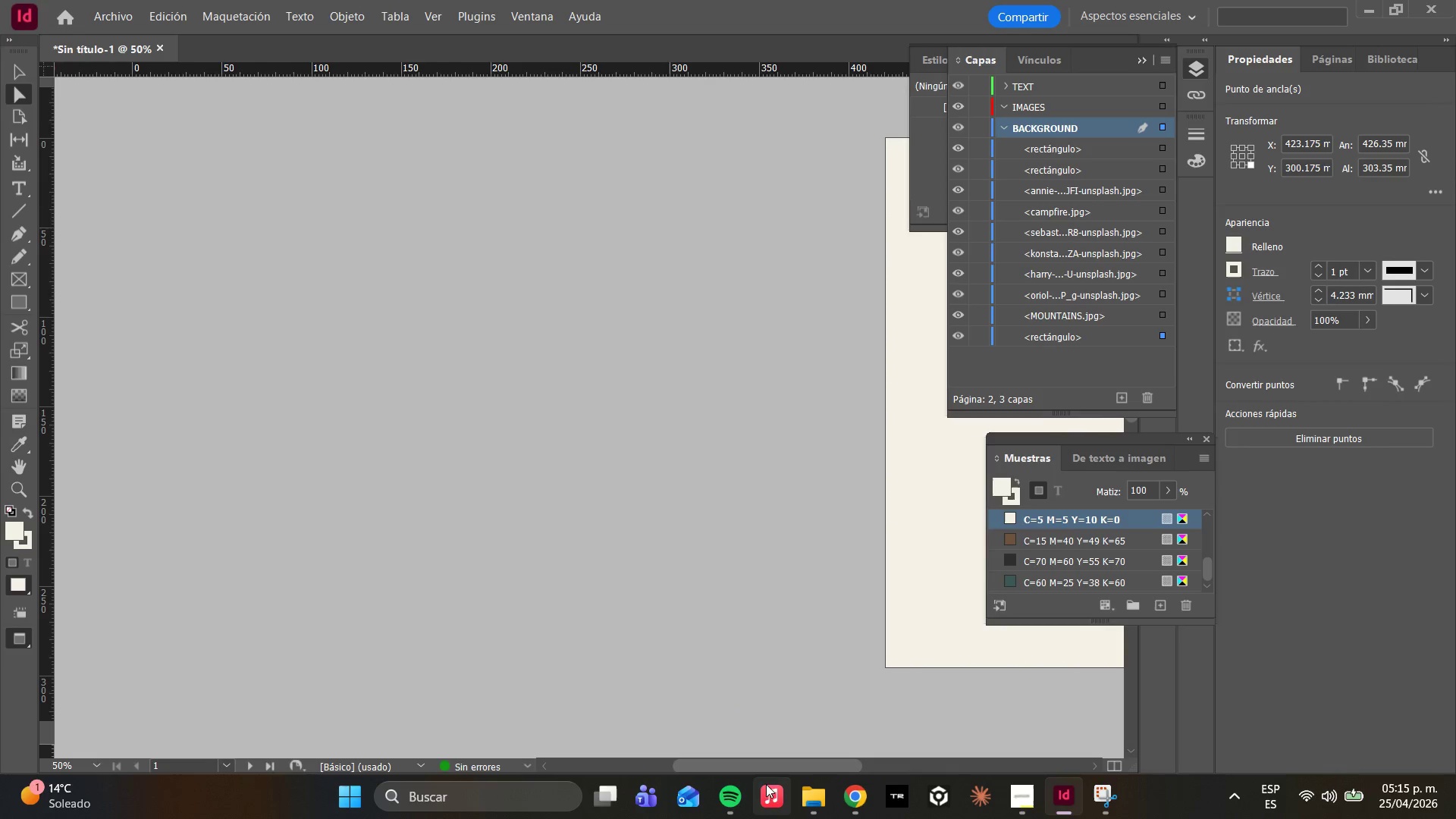 
left_click_drag(start_coordinate=[753, 767], to_coordinate=[890, 772])
 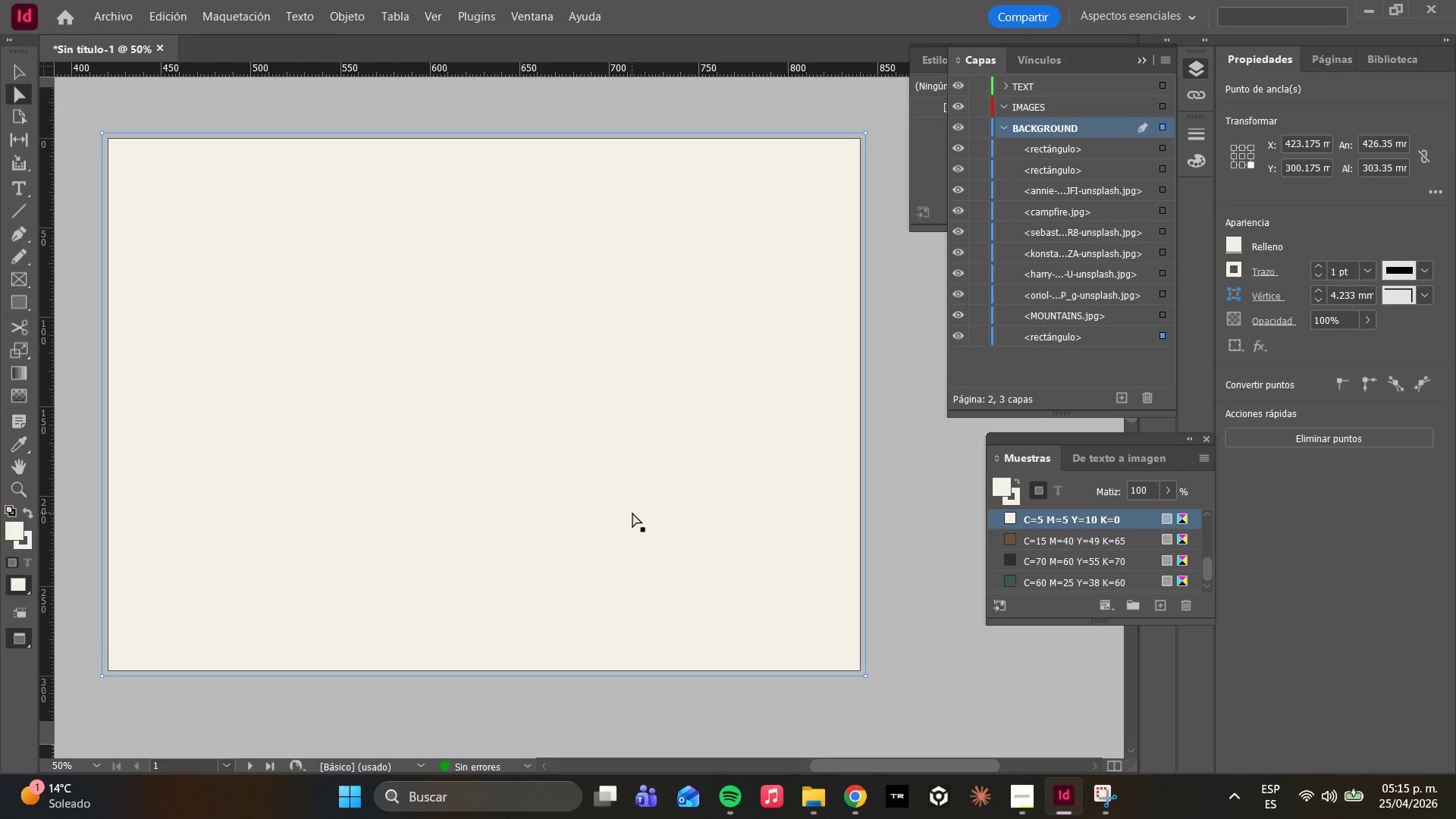 
wait(7.11)
 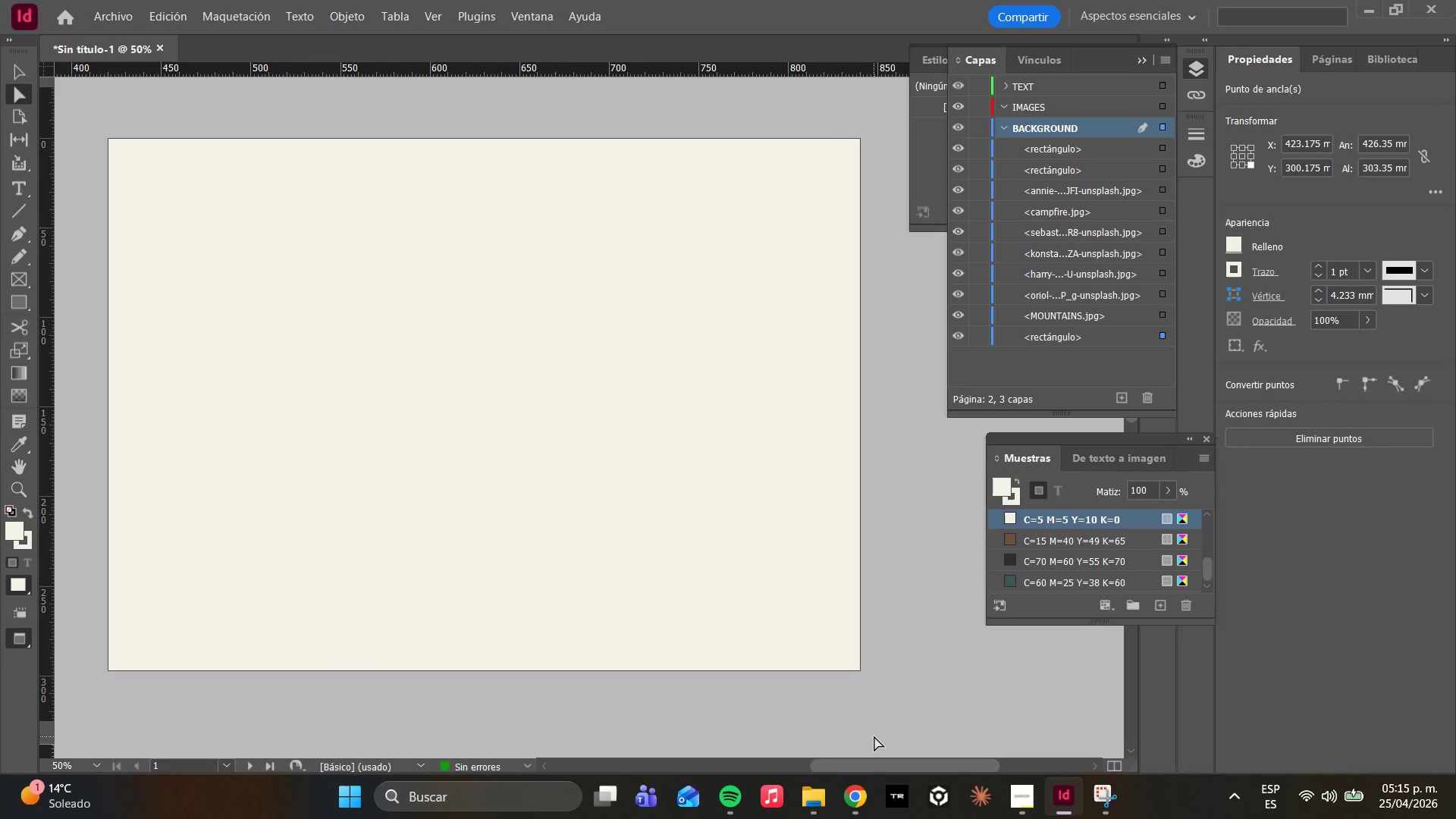 
key(W)
 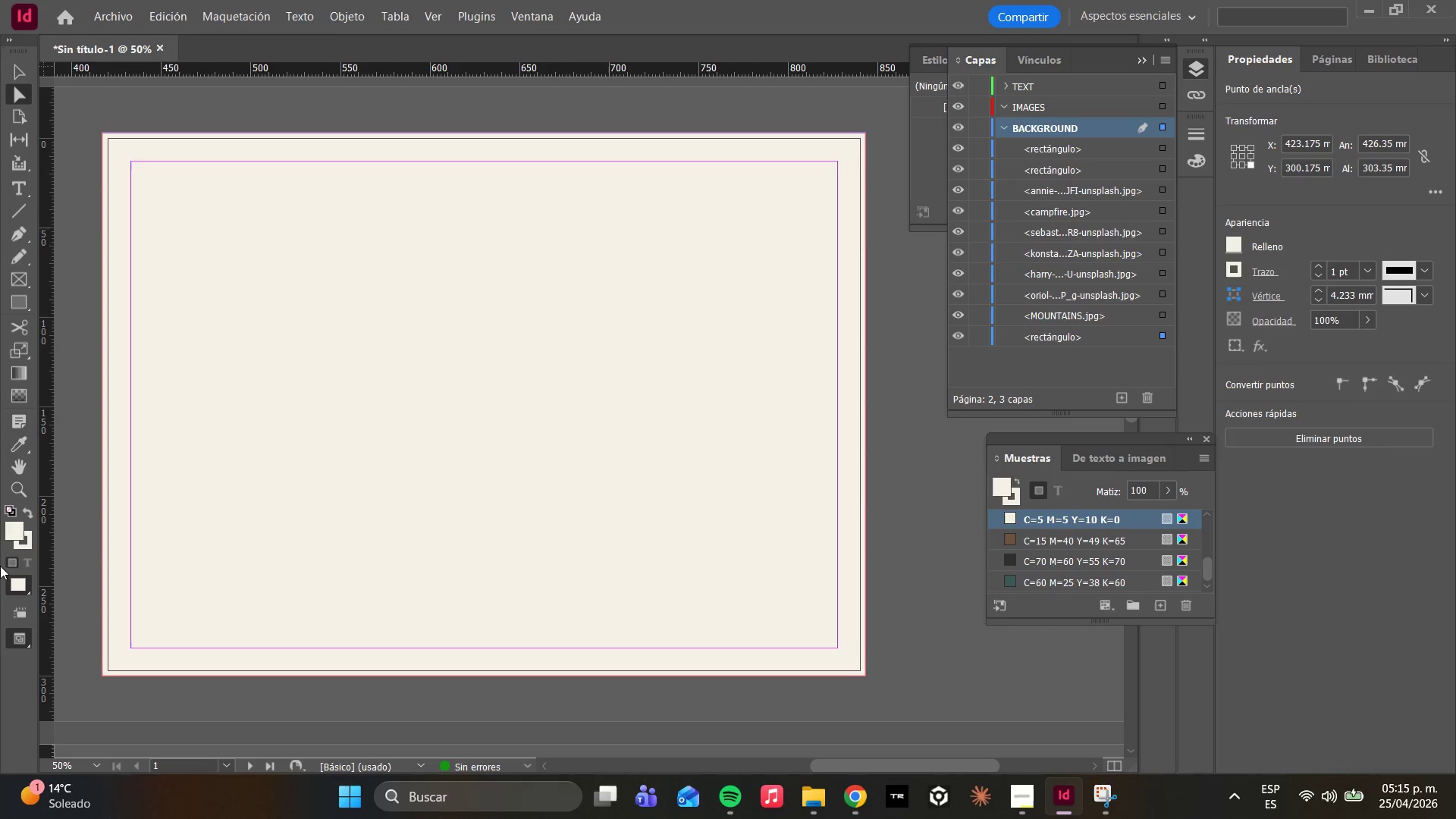 
wait(18.97)
 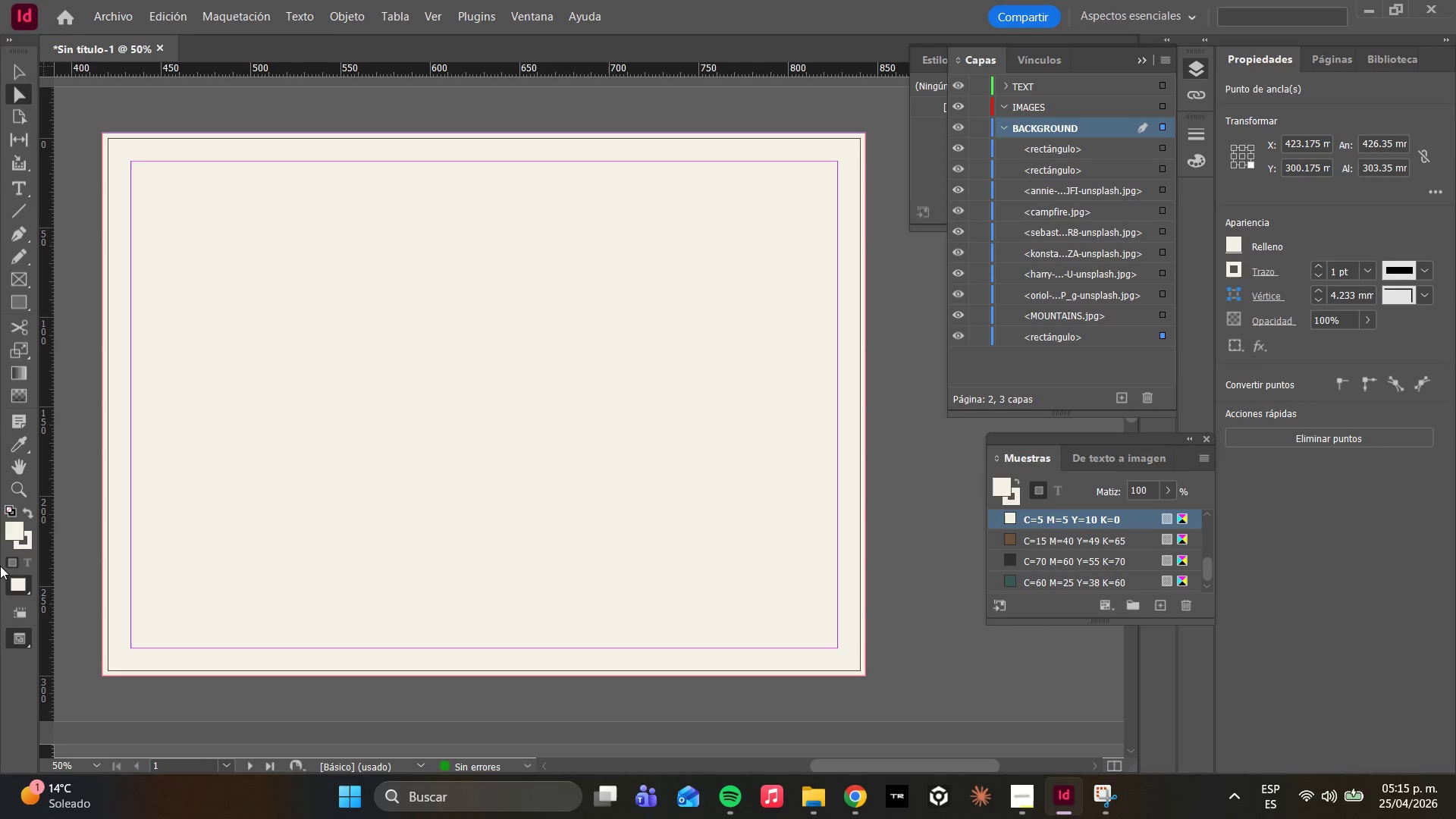 
scroll: coordinate [404, 423], scroll_direction: down, amount: 13.0
 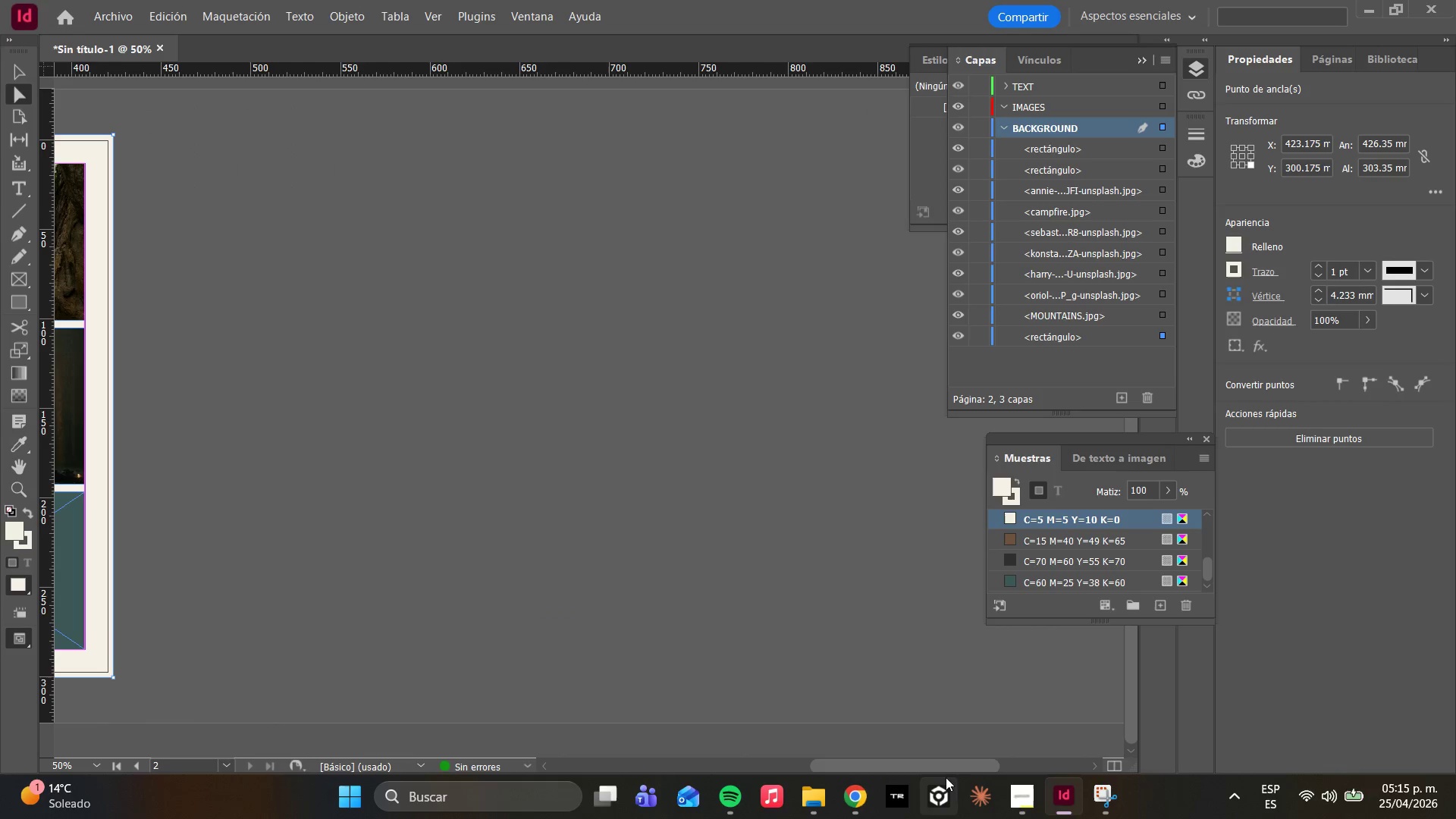 
left_click_drag(start_coordinate=[938, 765], to_coordinate=[801, 714])
 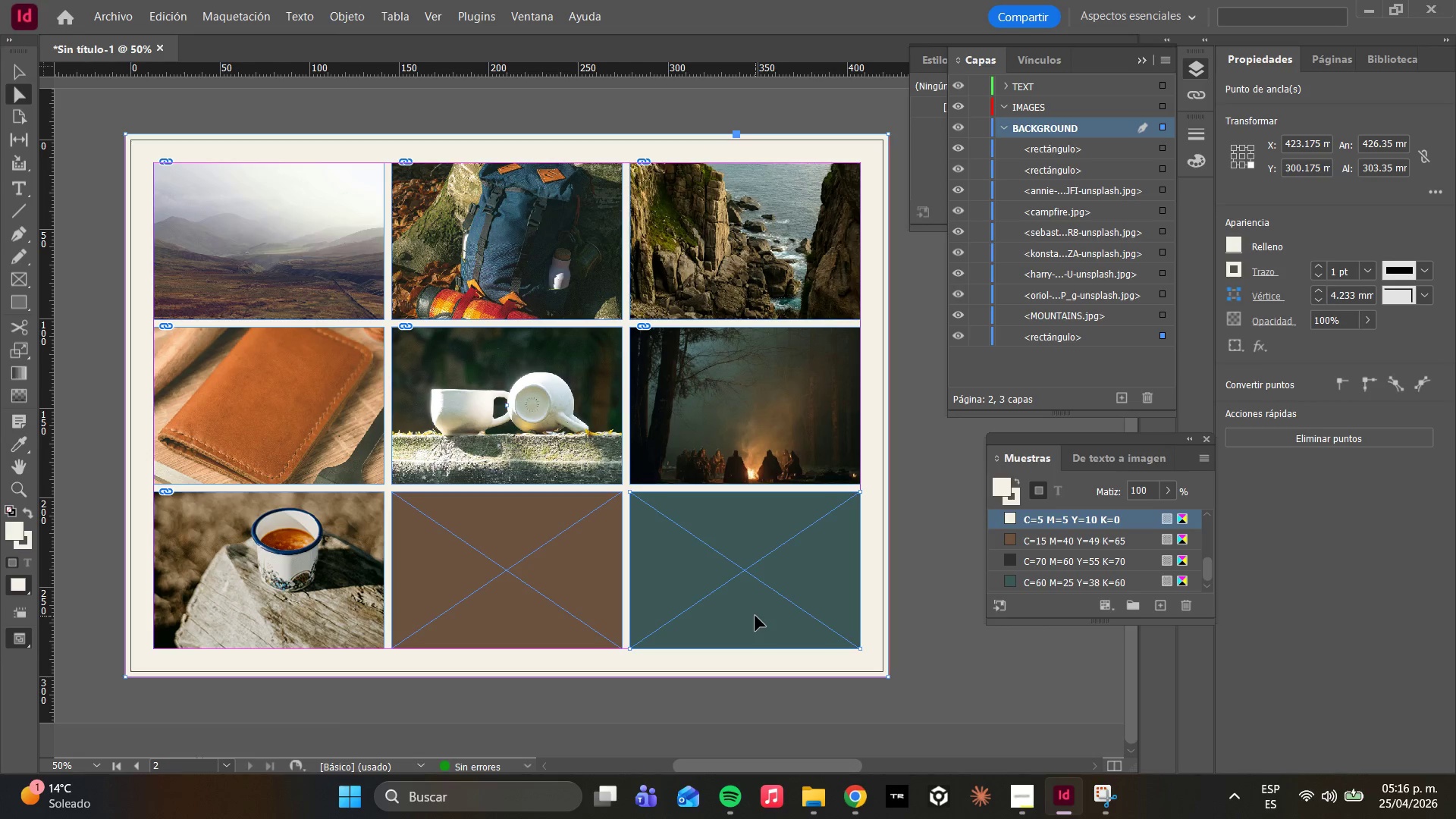 
wait(23.88)
 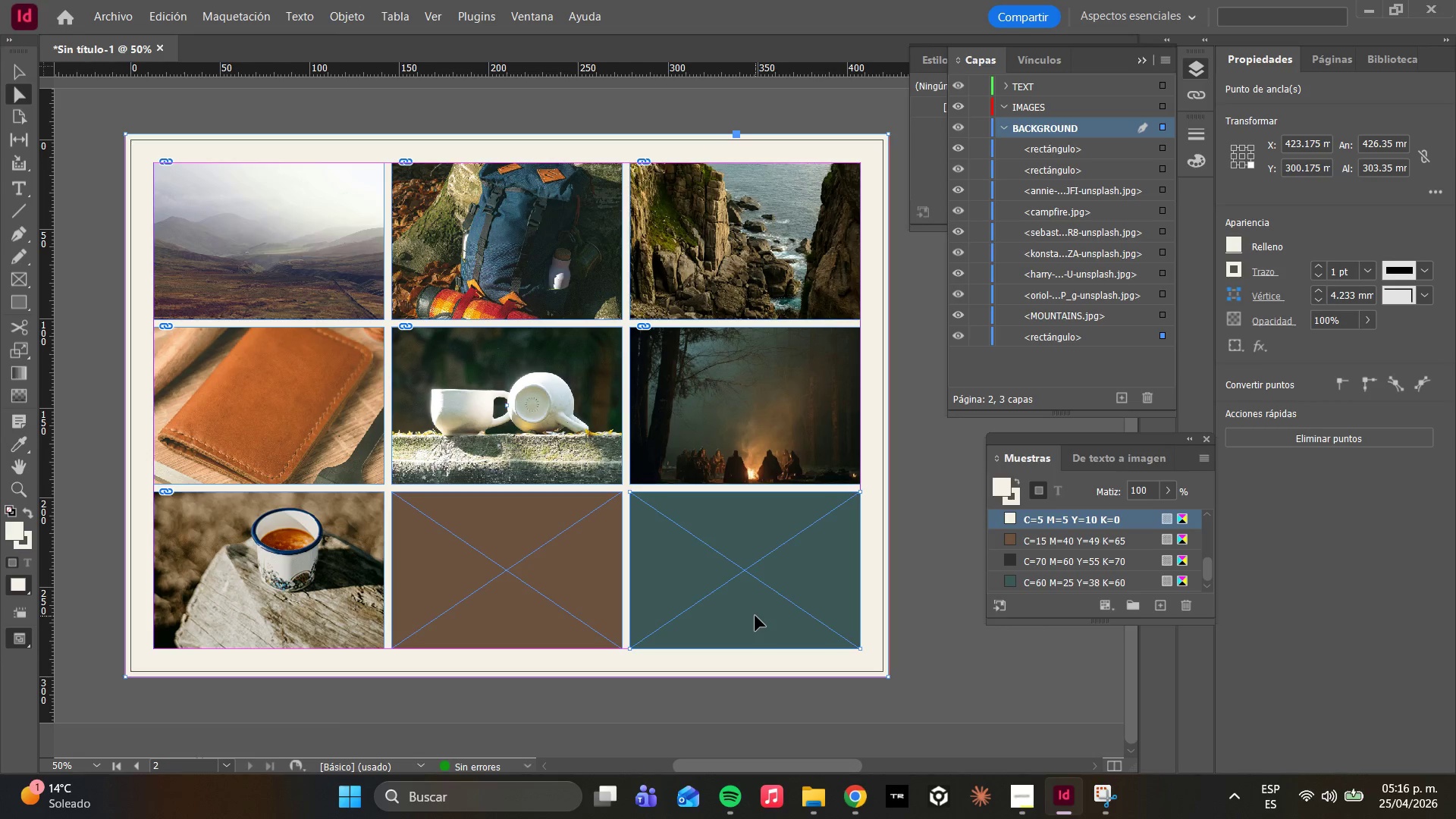 
scroll: coordinate [463, 551], scroll_direction: up, amount: 7.0
 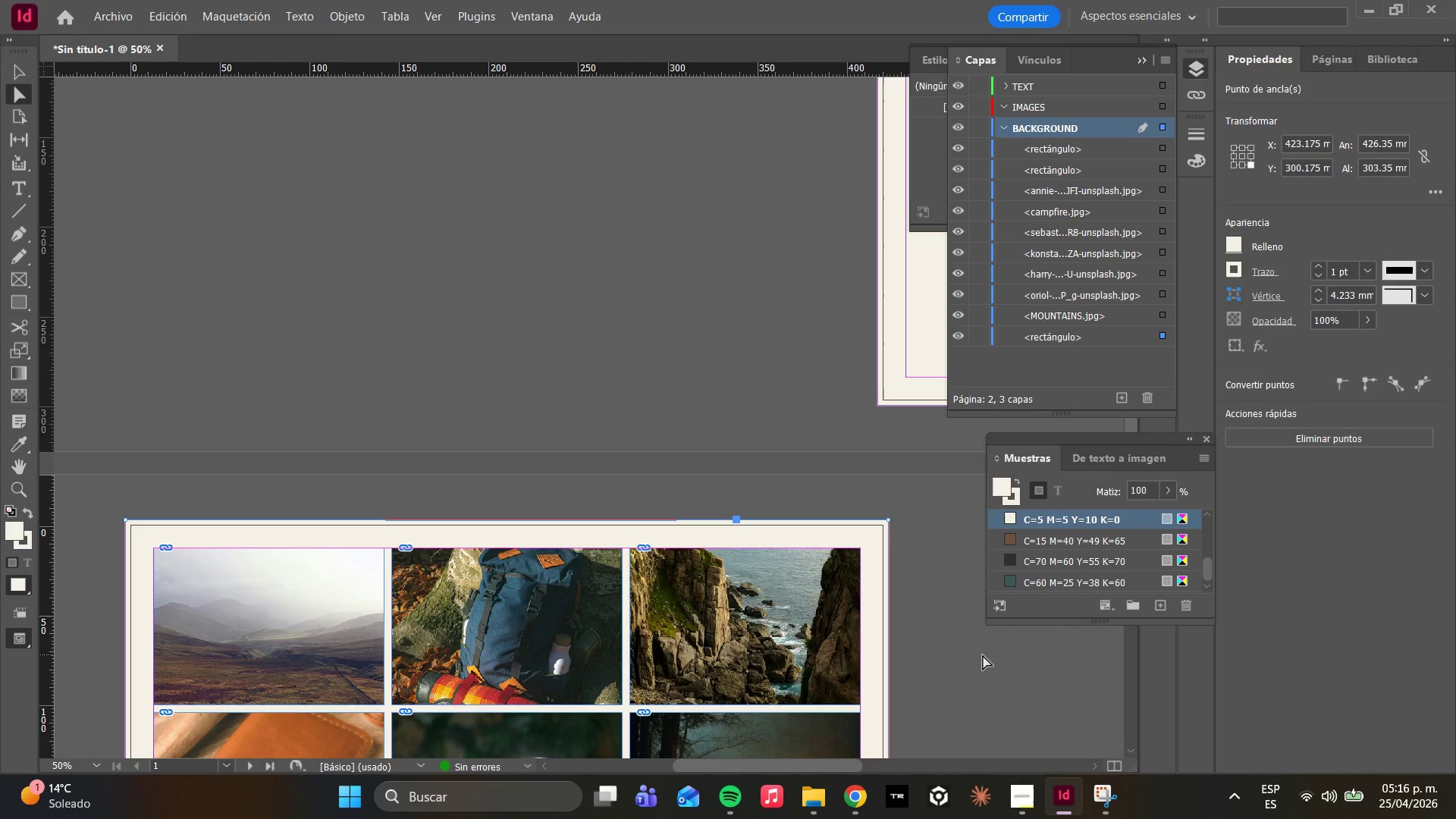 
wait(14.8)
 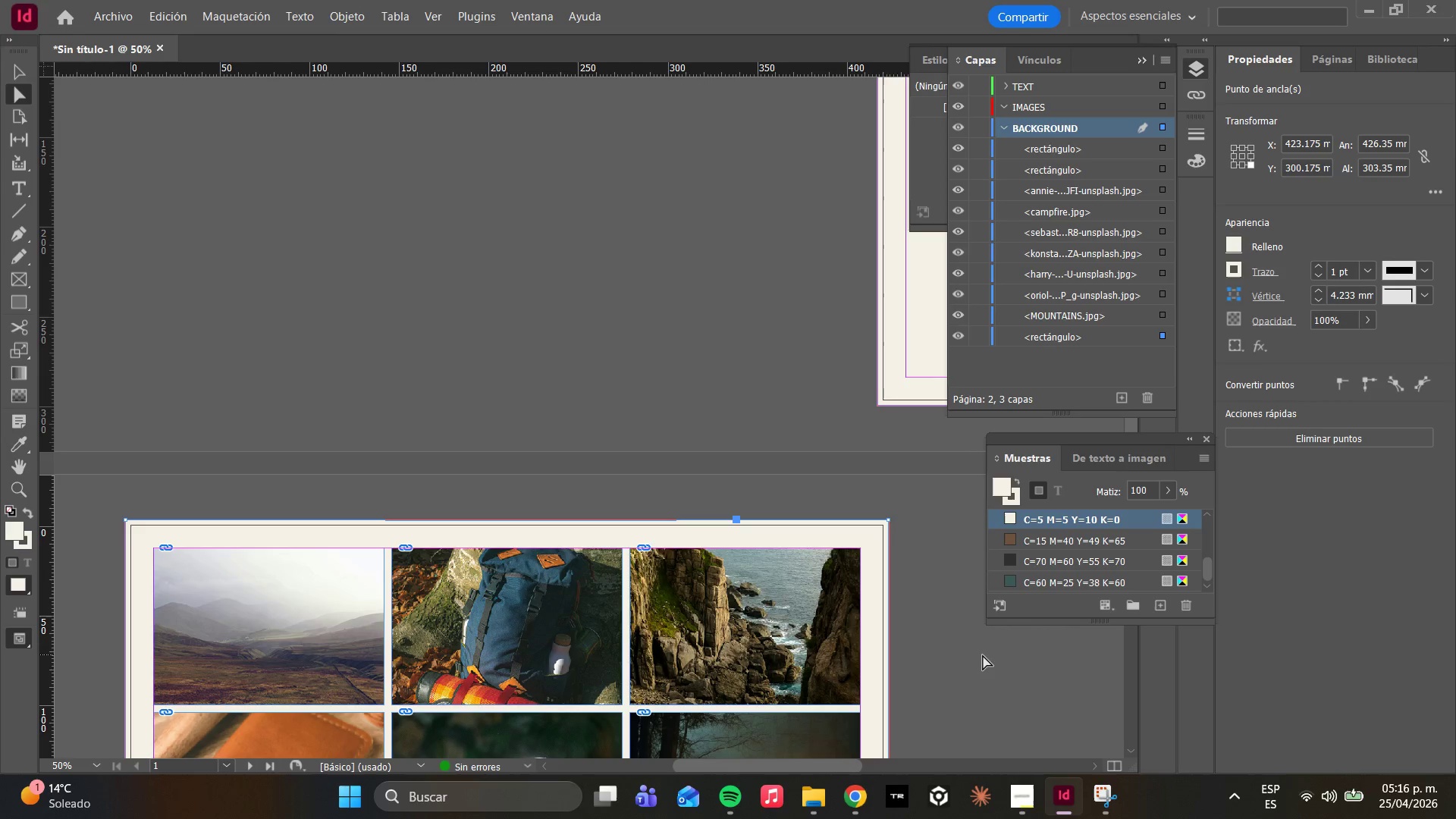 
left_click_drag(start_coordinate=[799, 764], to_coordinate=[930, 743])
 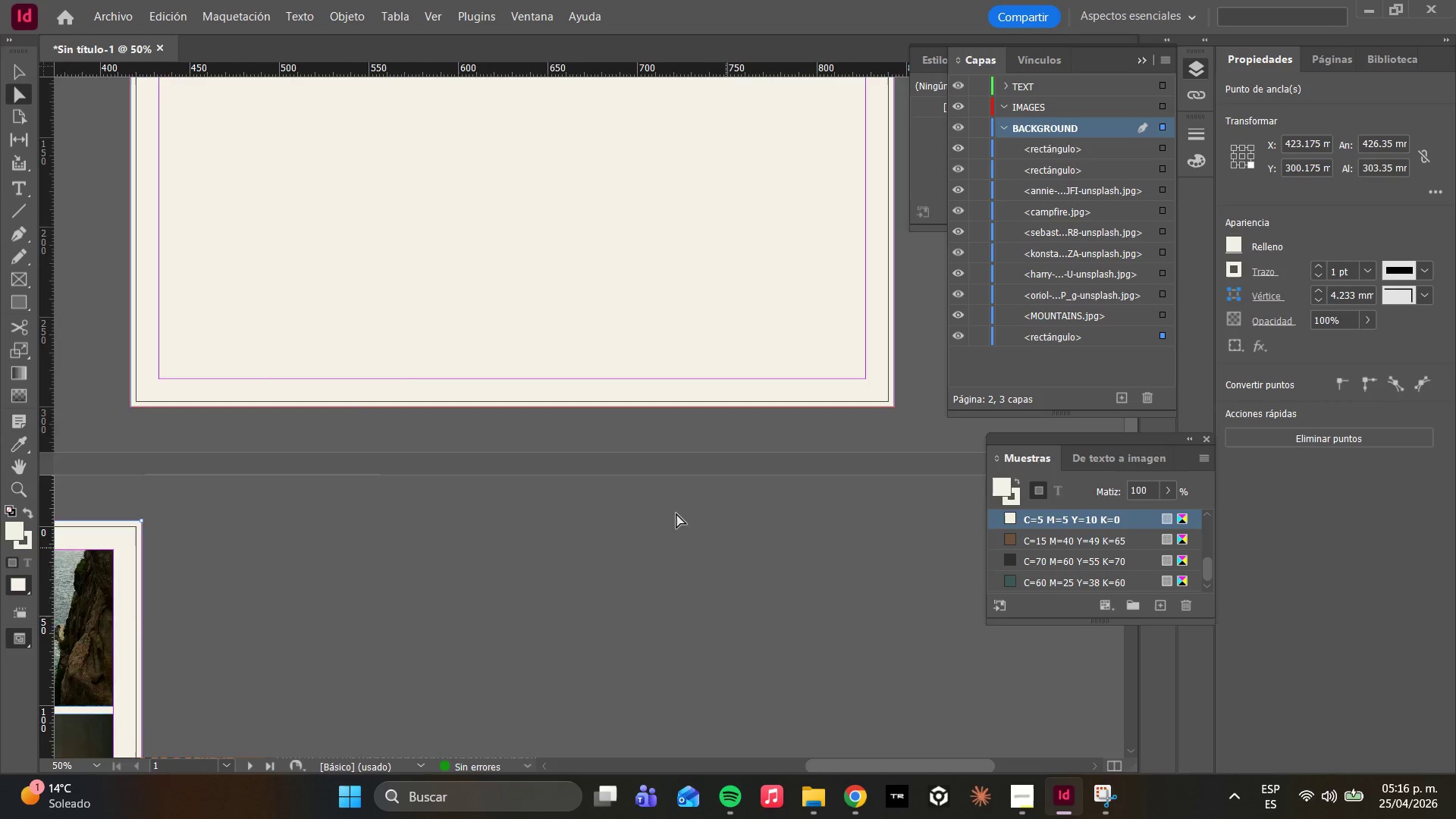 
scroll: coordinate [678, 513], scroll_direction: up, amount: 6.0
 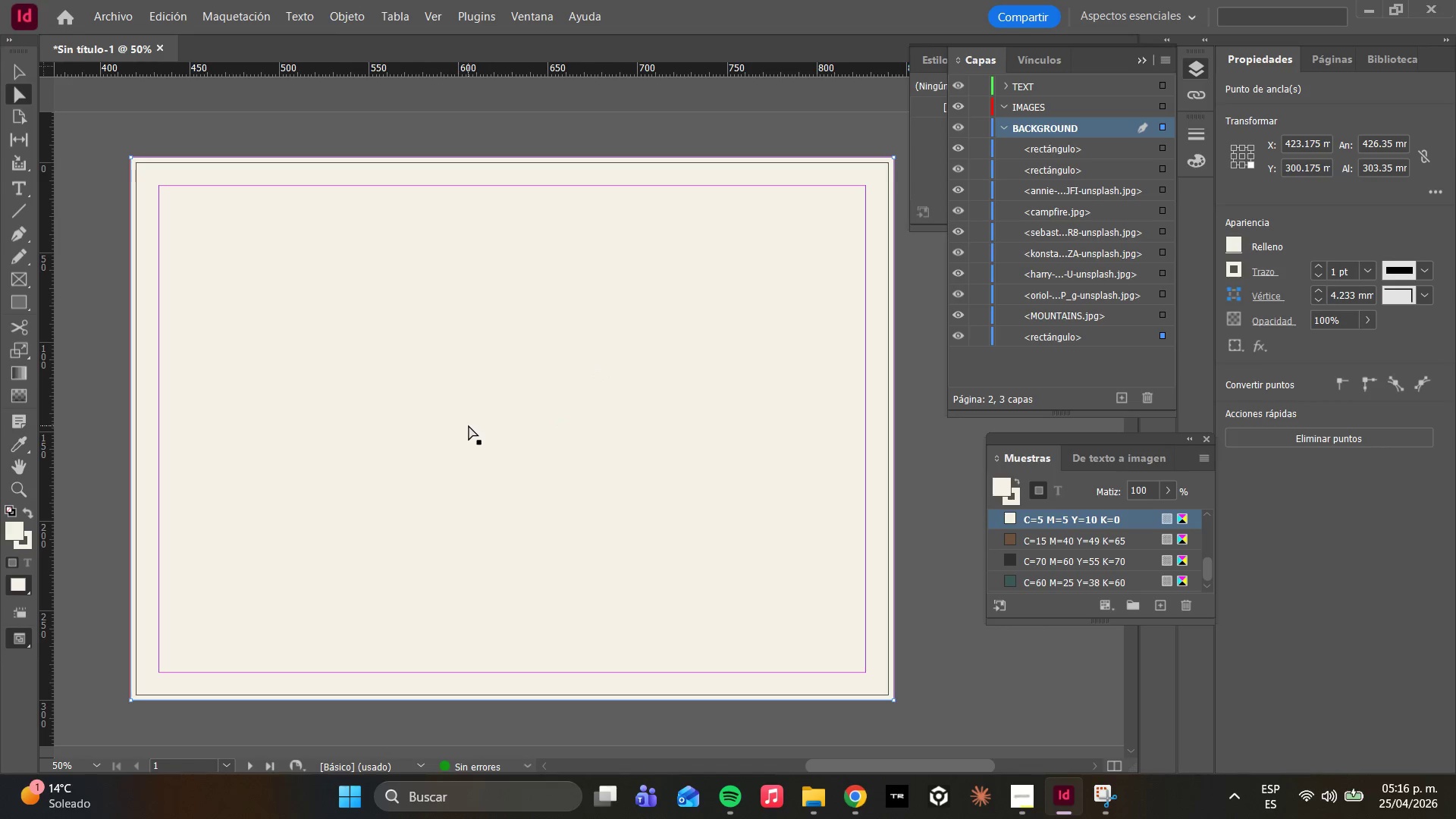 
wait(29.19)
 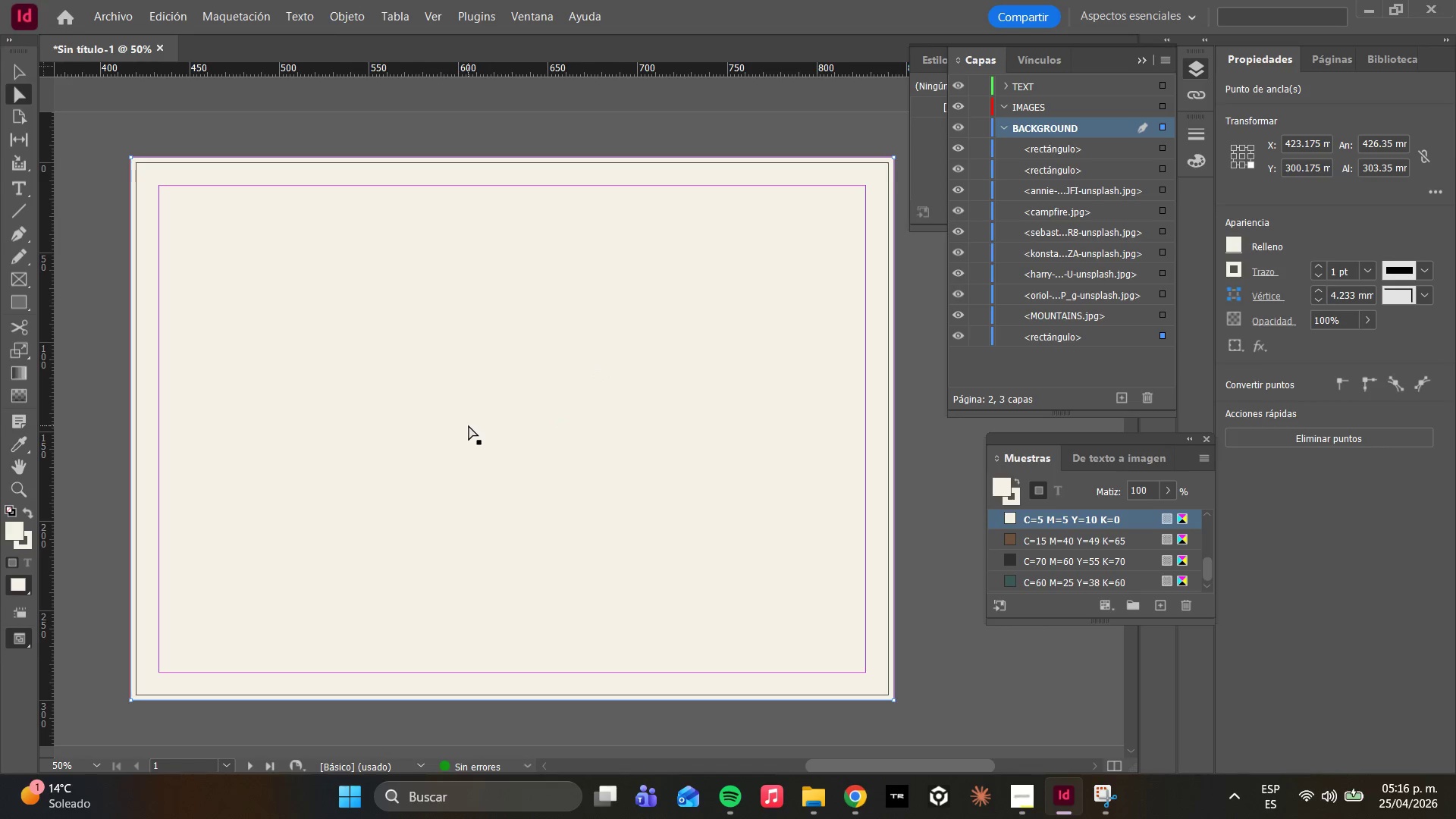 
scroll: coordinate [449, 670], scroll_direction: down, amount: 6.0
 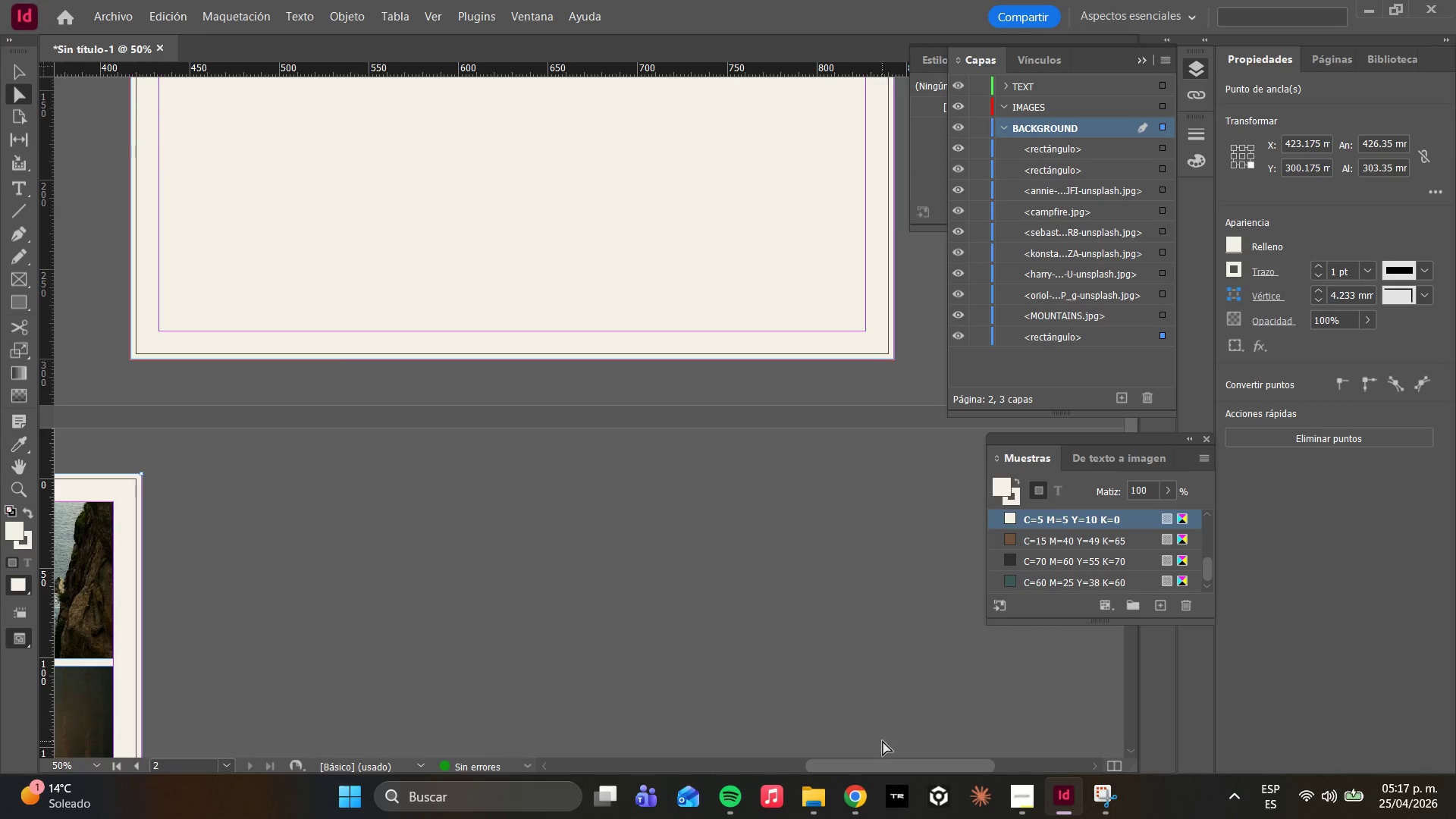 
left_click_drag(start_coordinate=[877, 761], to_coordinate=[734, 738])
 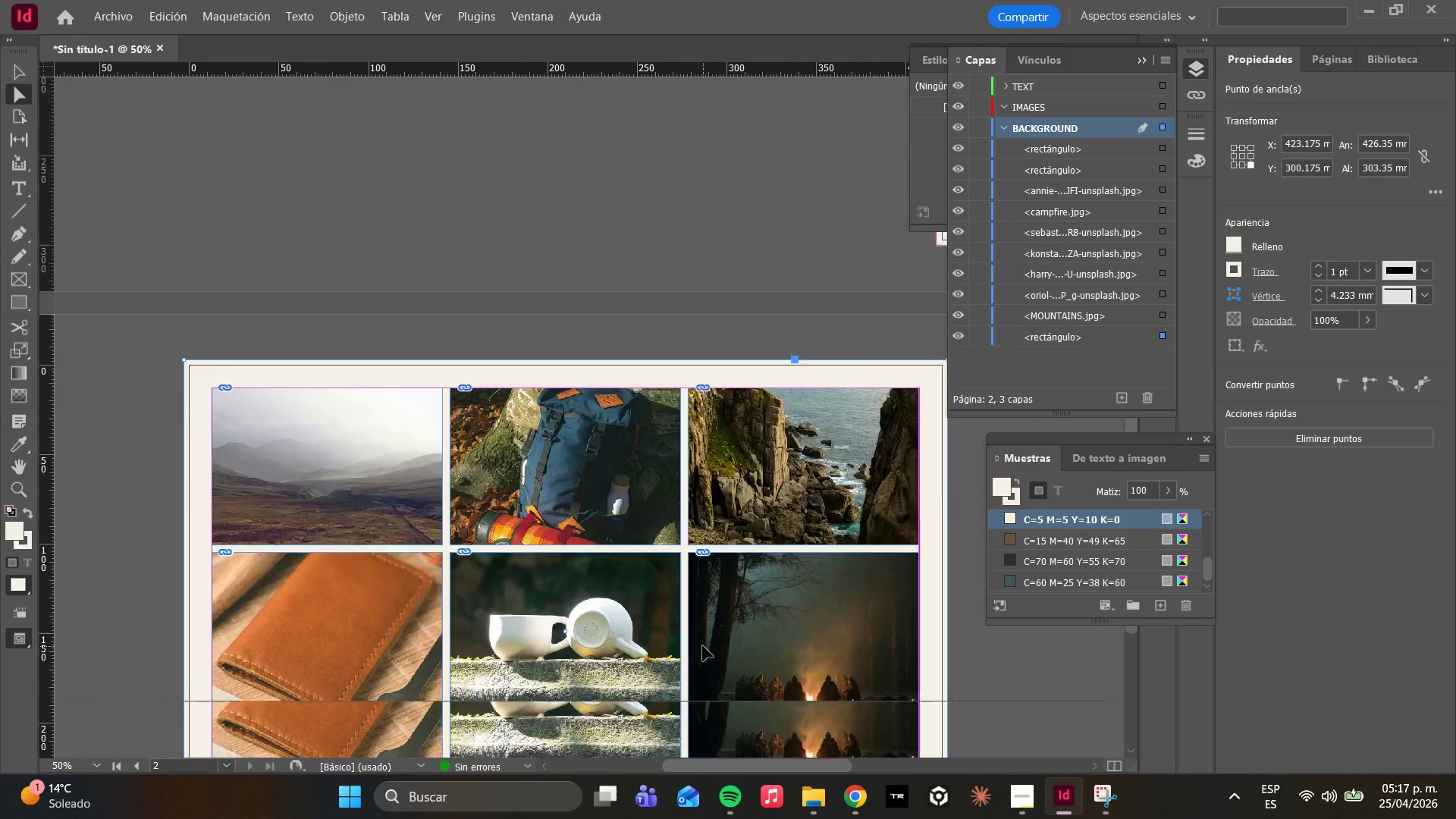 
scroll: coordinate [703, 646], scroll_direction: down, amount: 5.0
 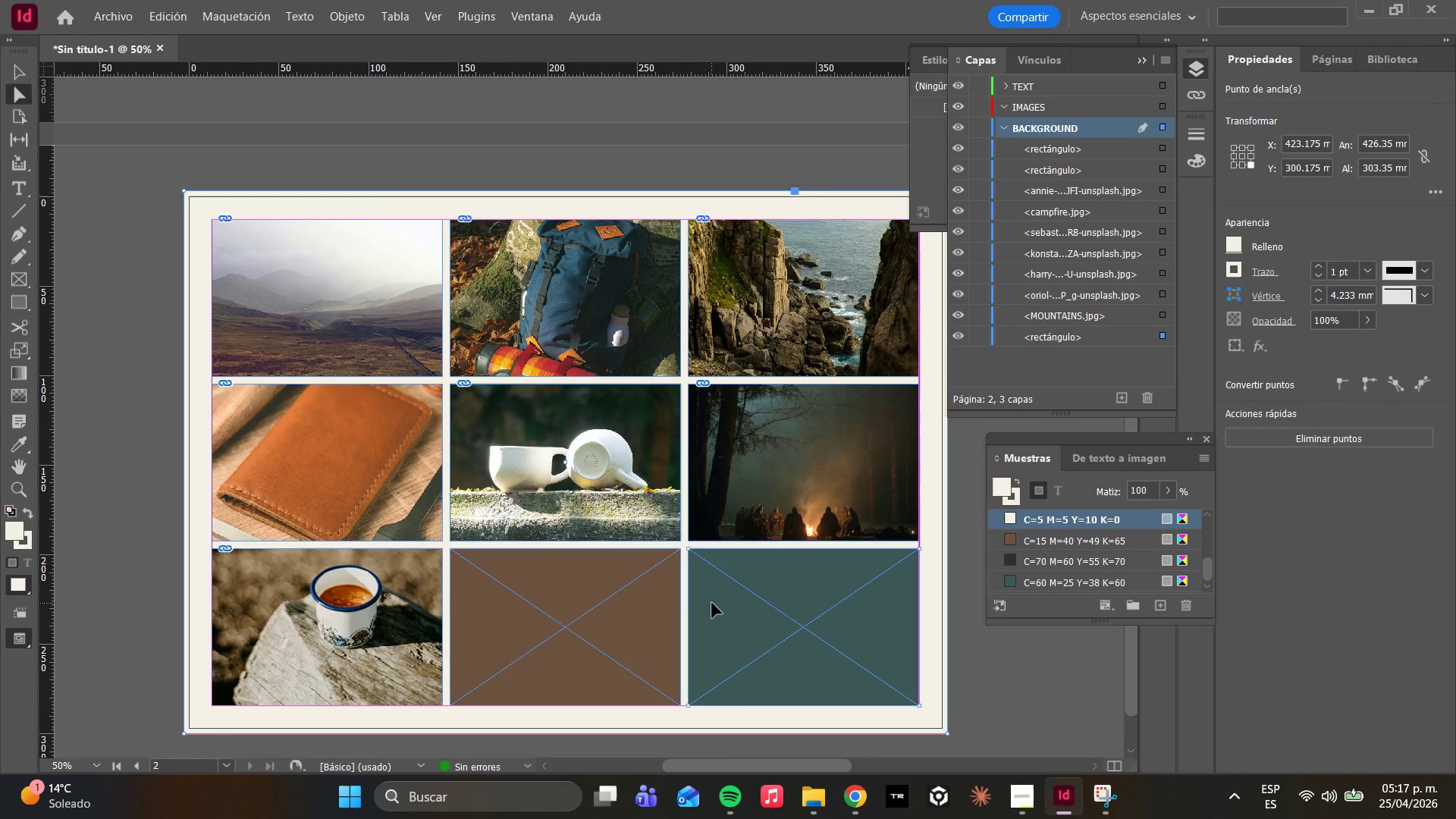 
key(U)
 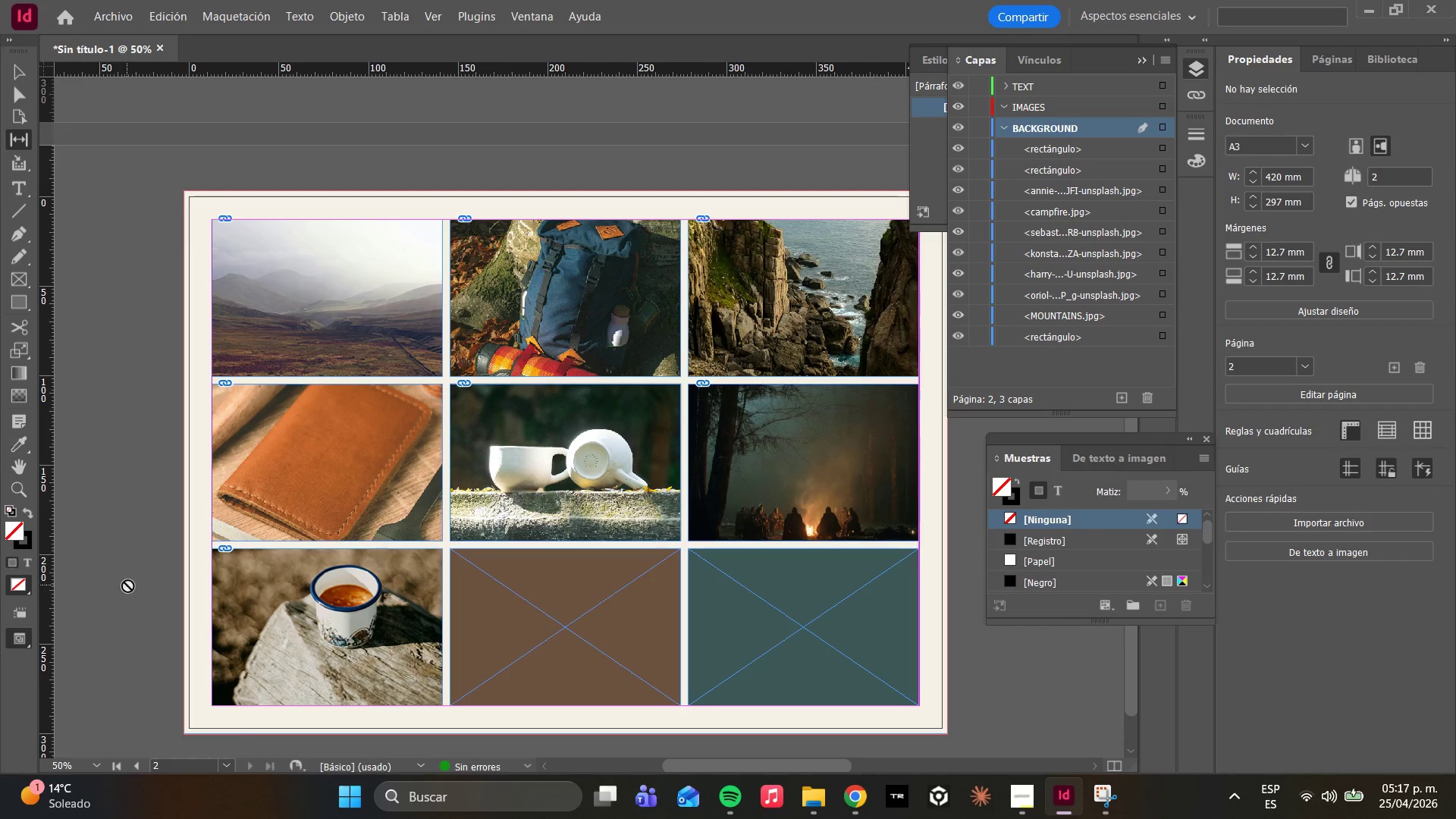 
wait(7.44)
 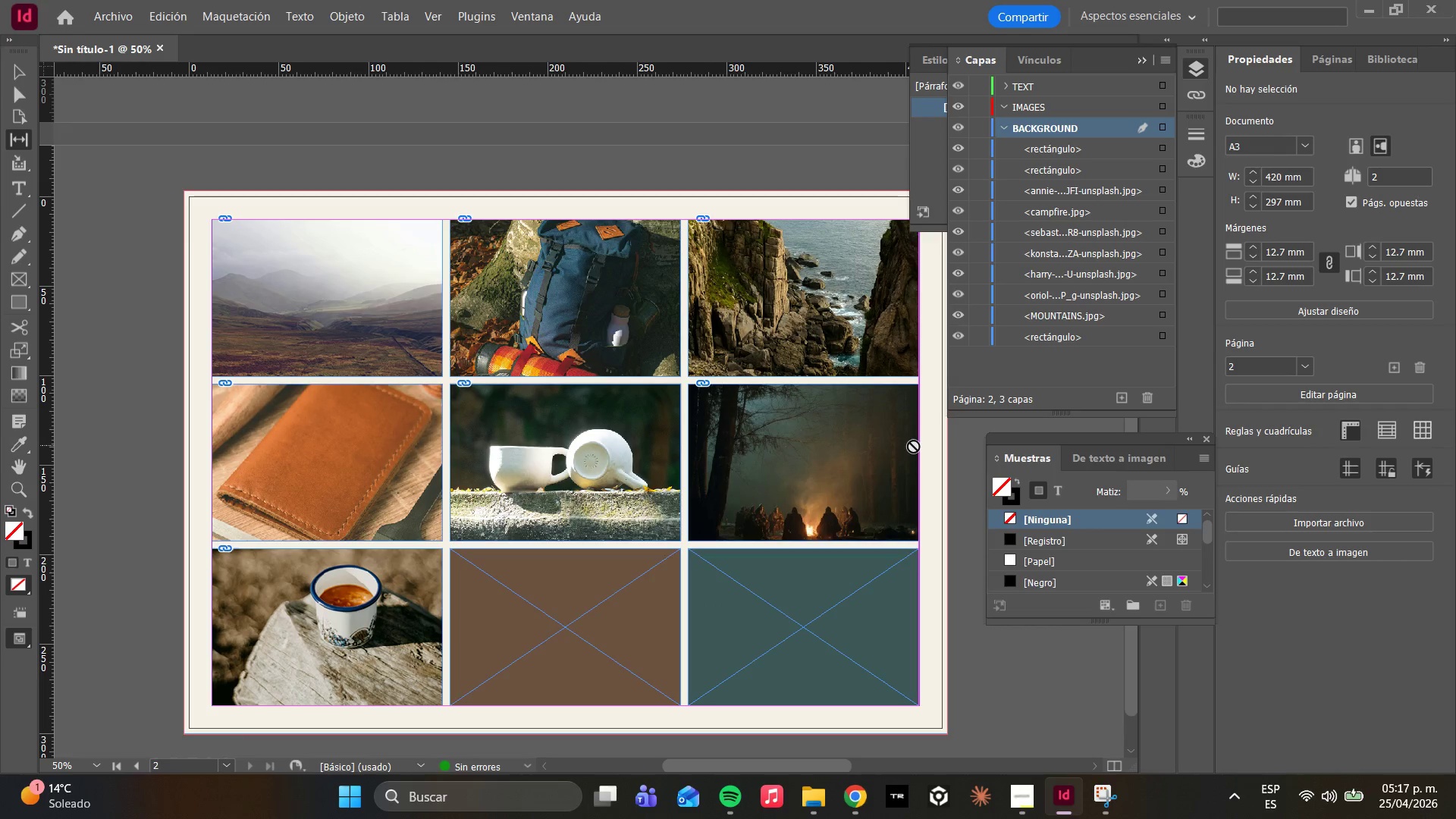 
left_click([9, 93])
 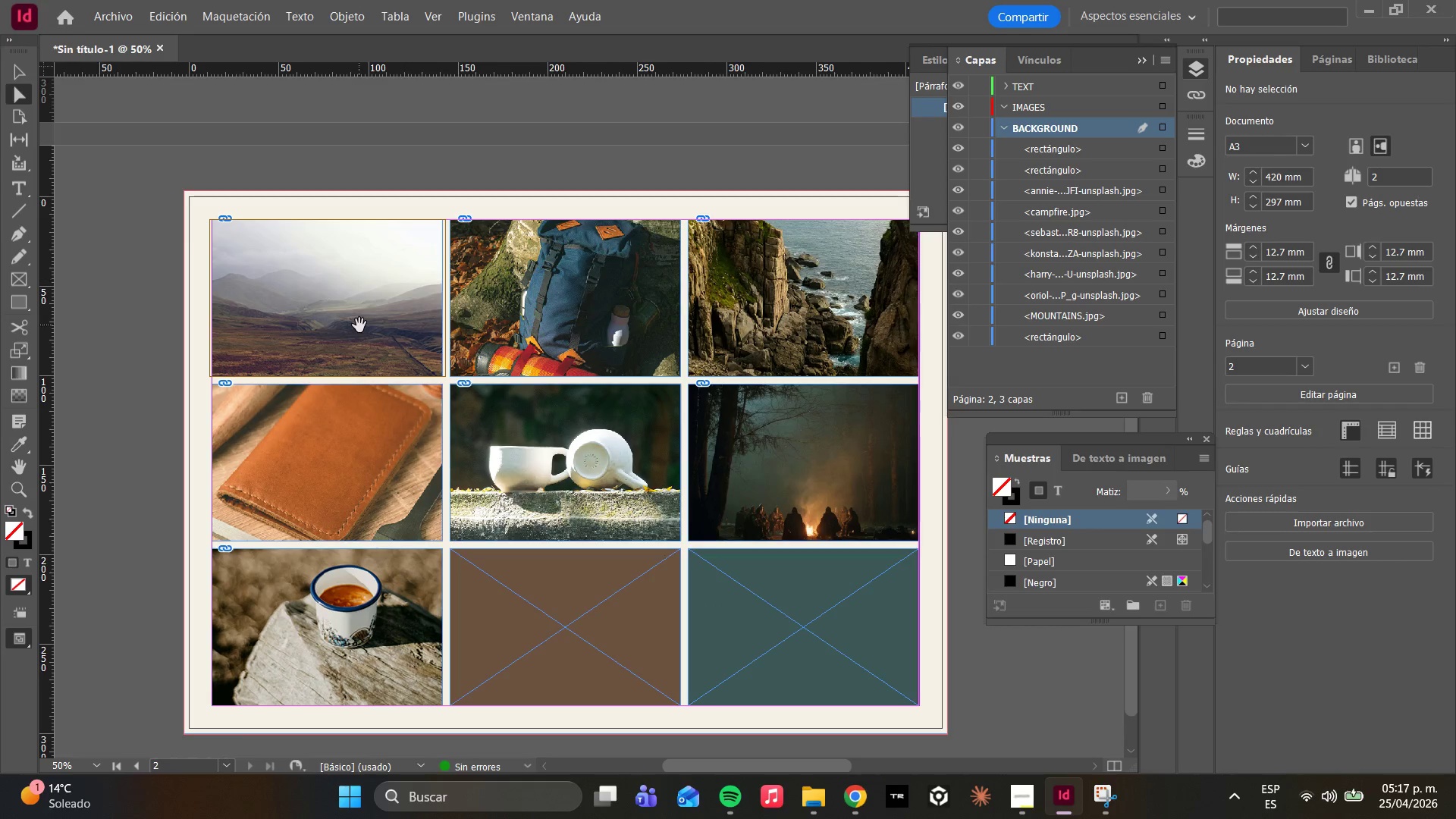 
left_click([359, 325])
 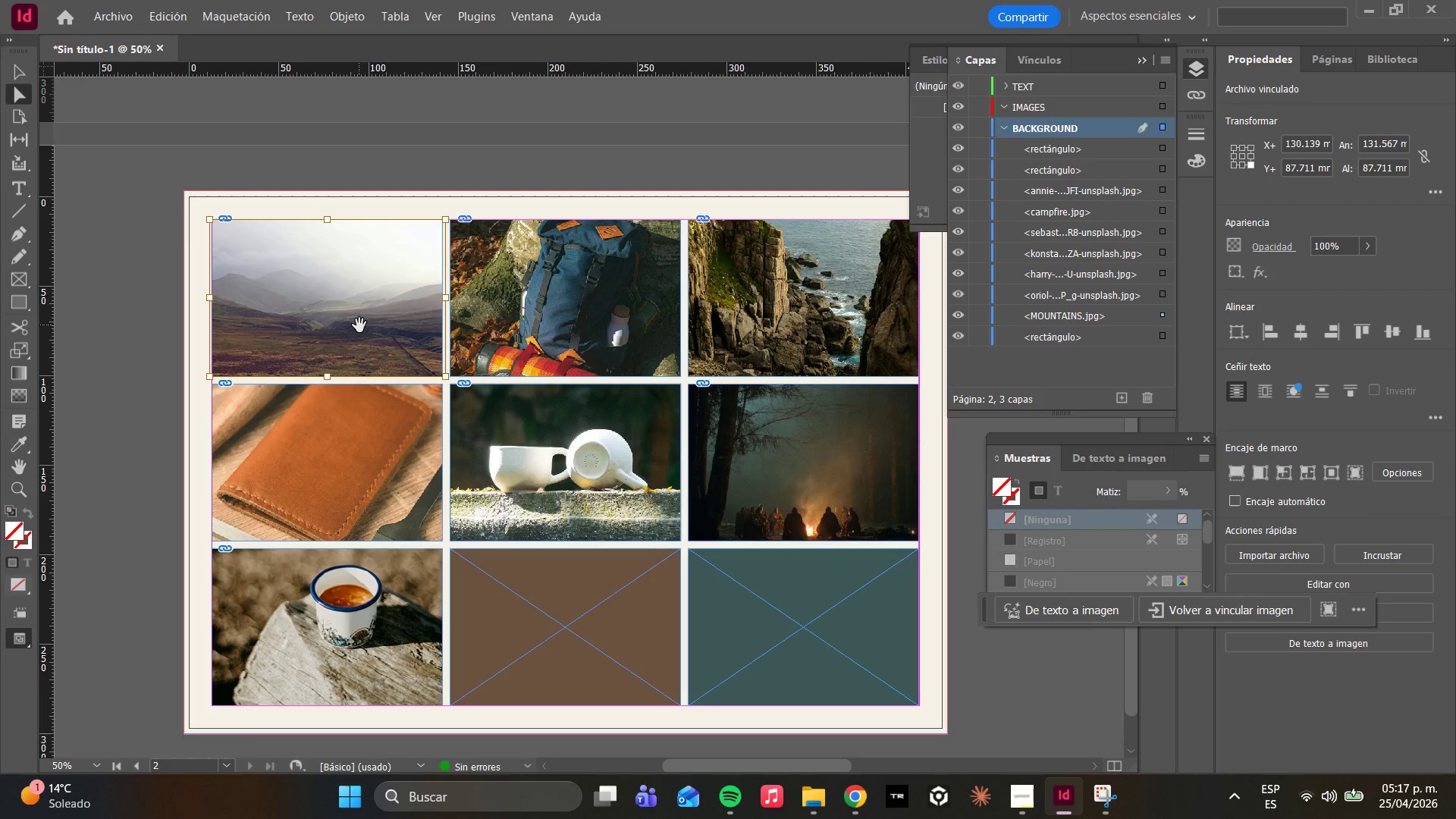 
type(7UUUUUUU)
 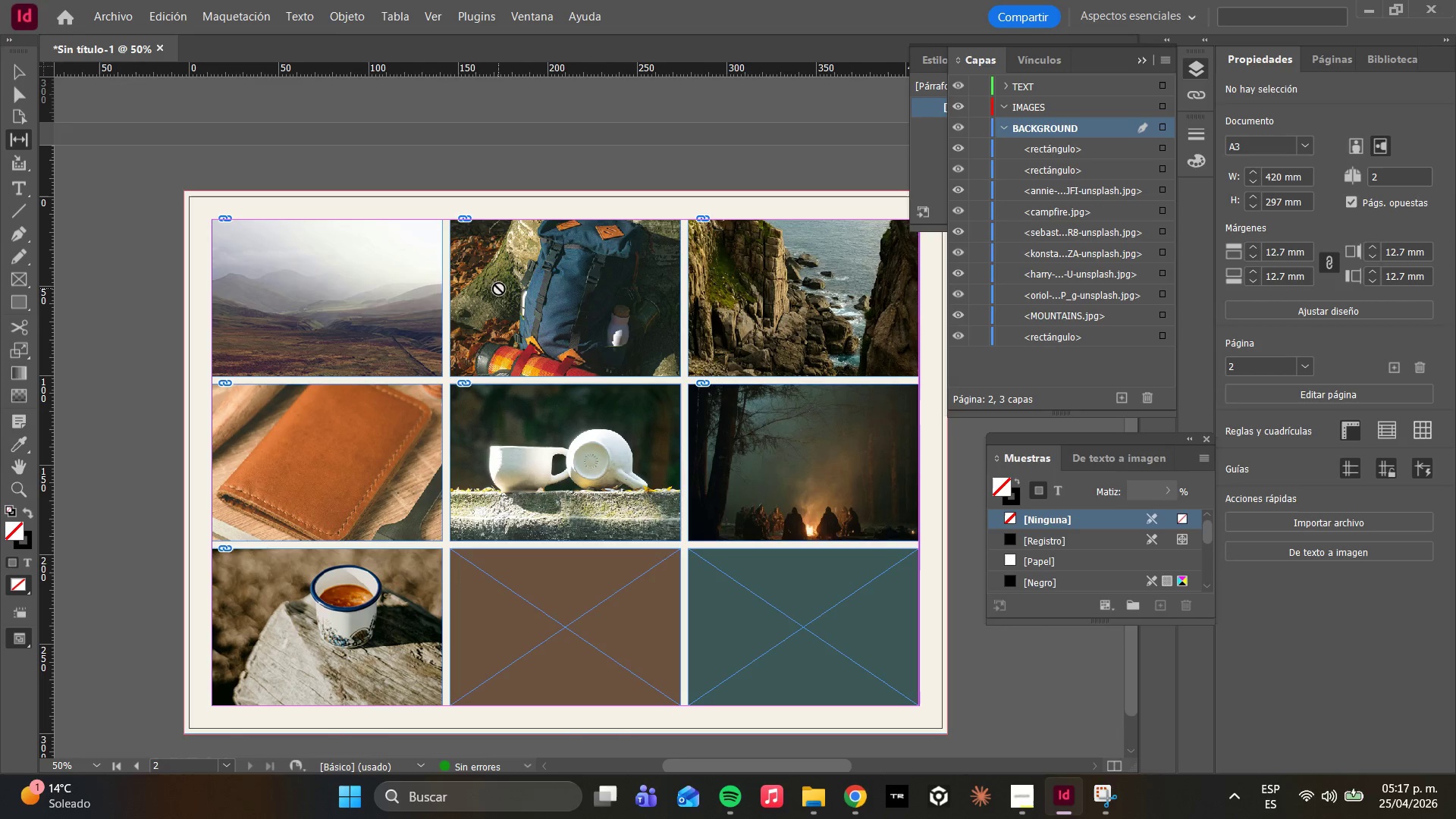 
left_click([485, 487])
 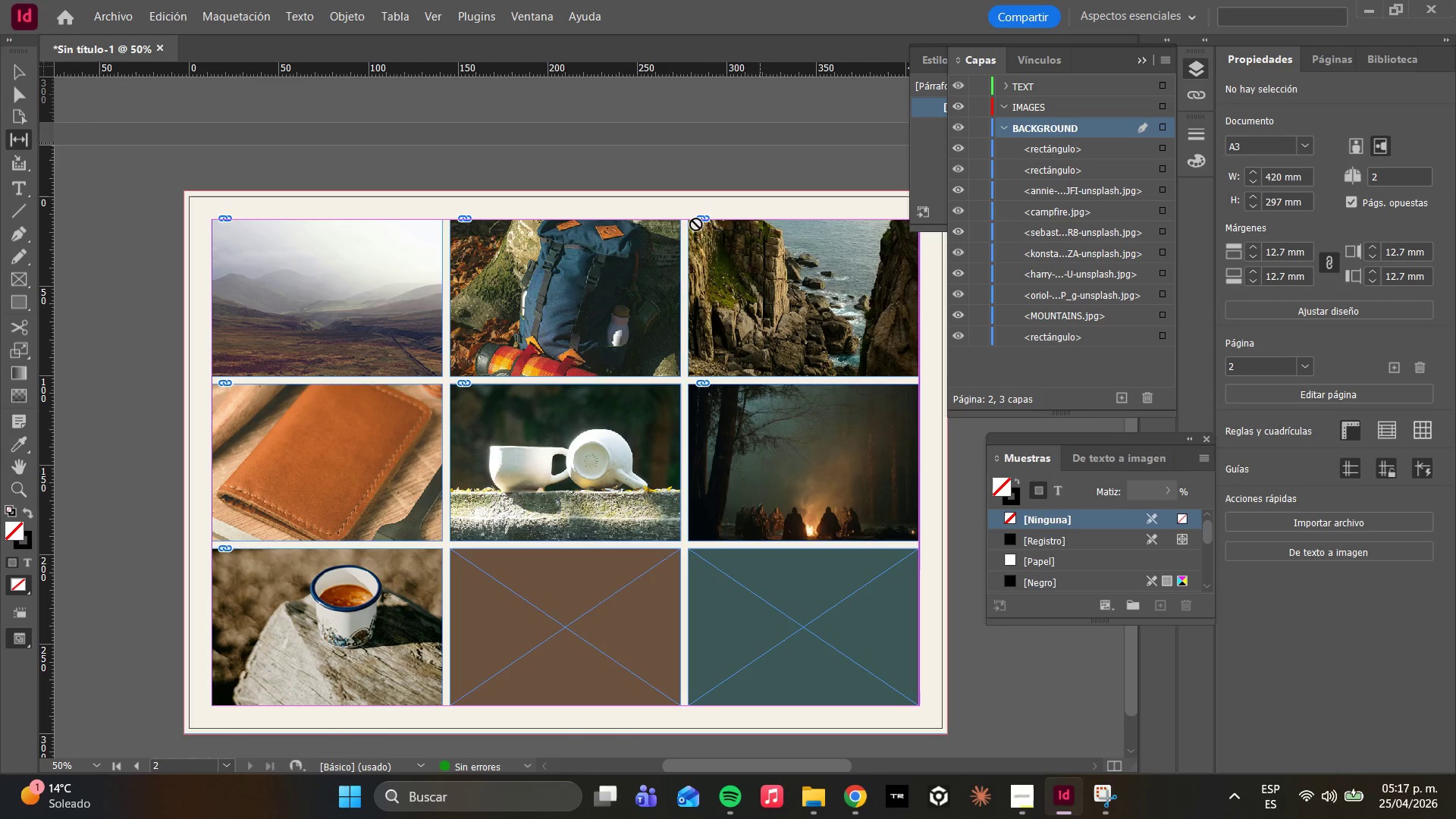 
key(Escape)
 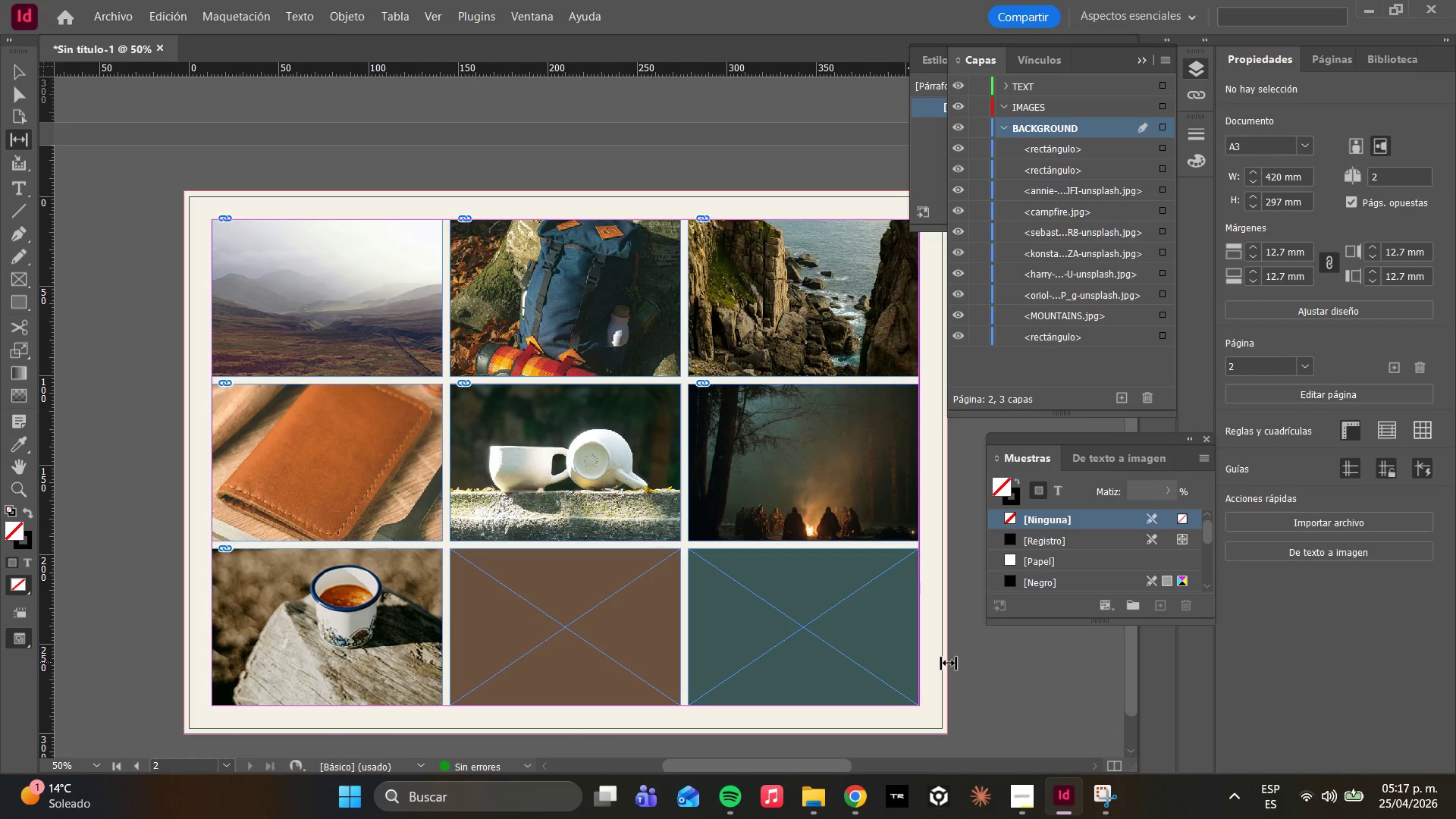 
type(UUU)
 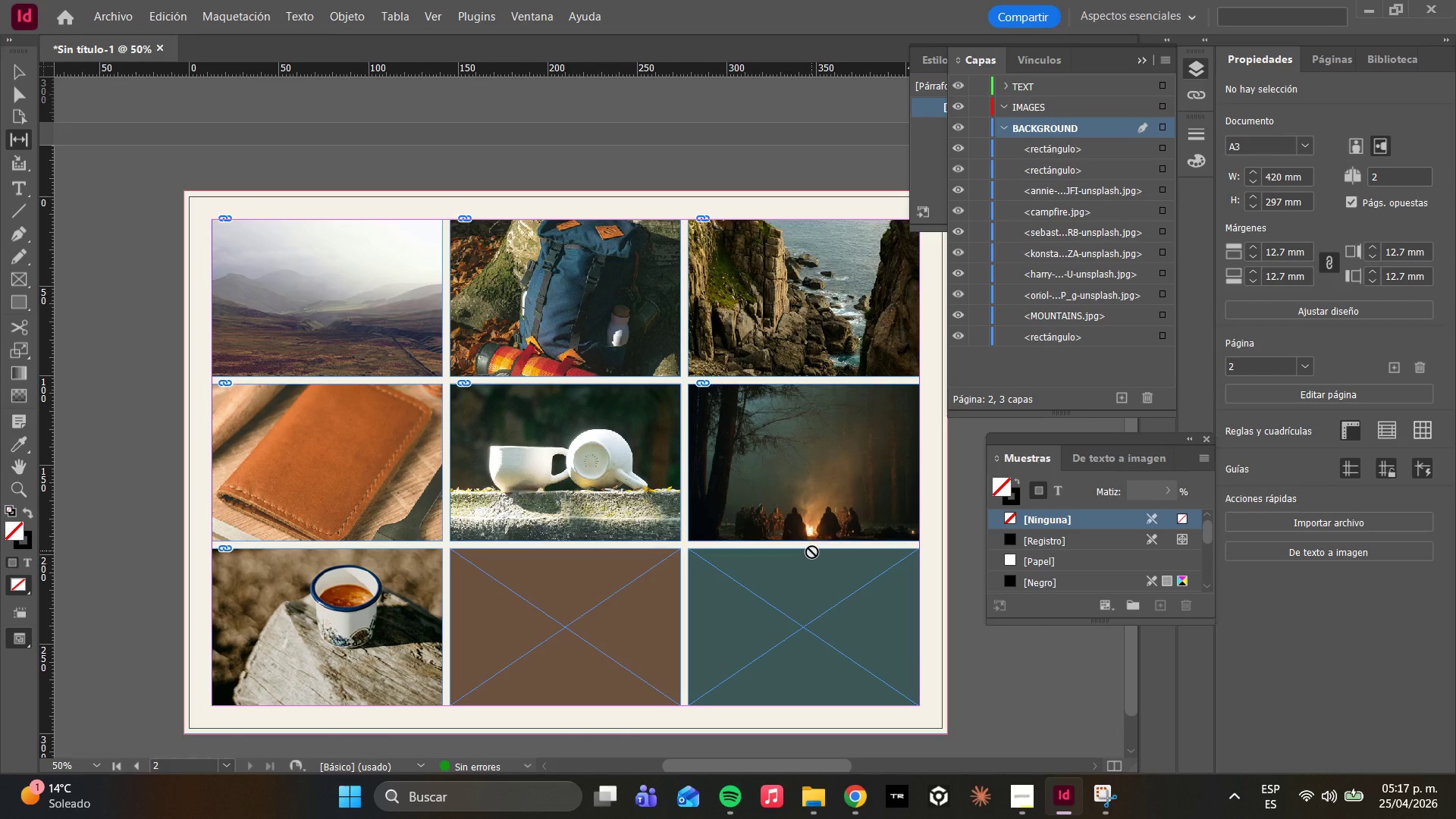 
type(UUU)
 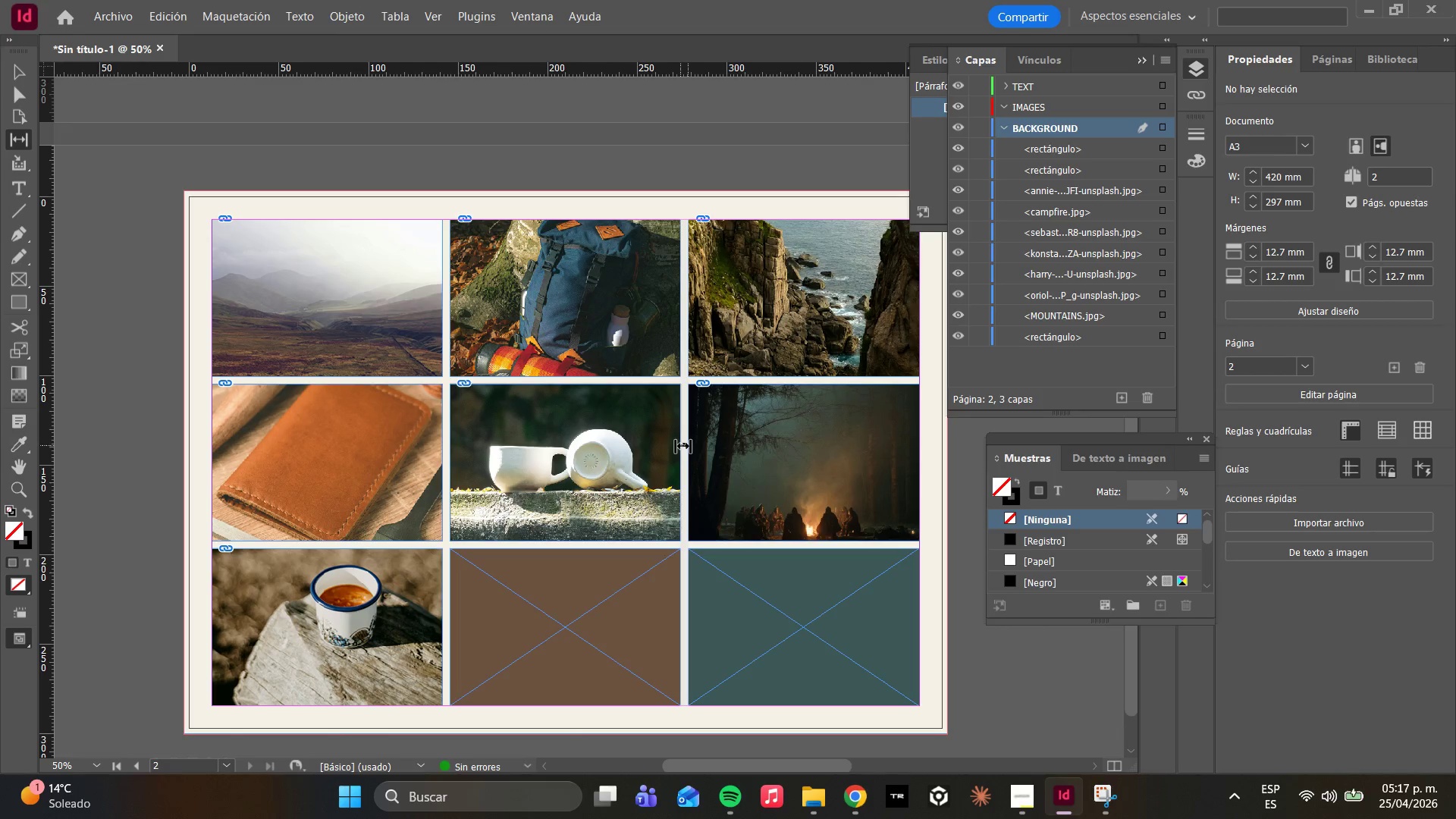 
left_click([758, 459])
 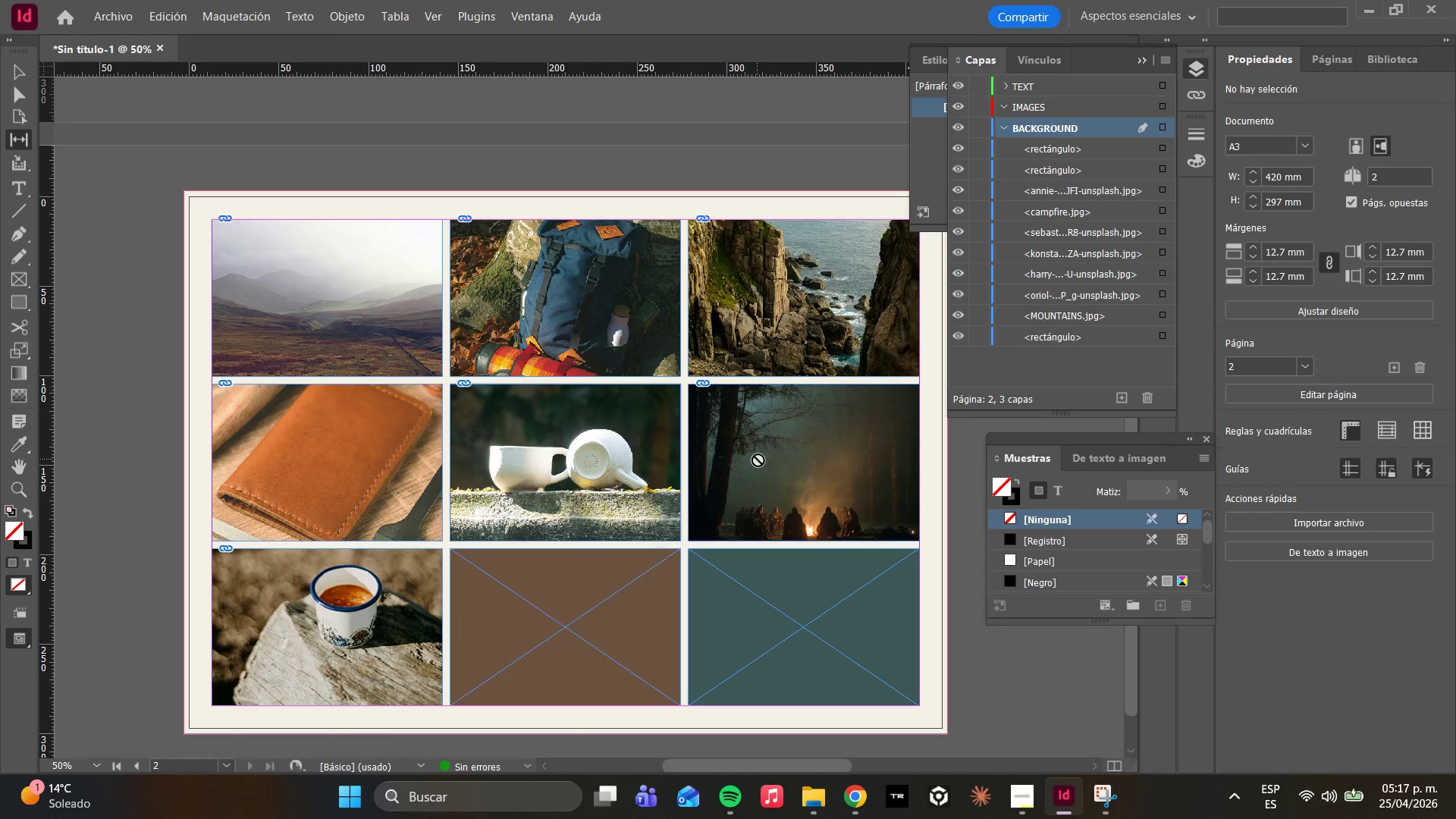 
type(UU)
 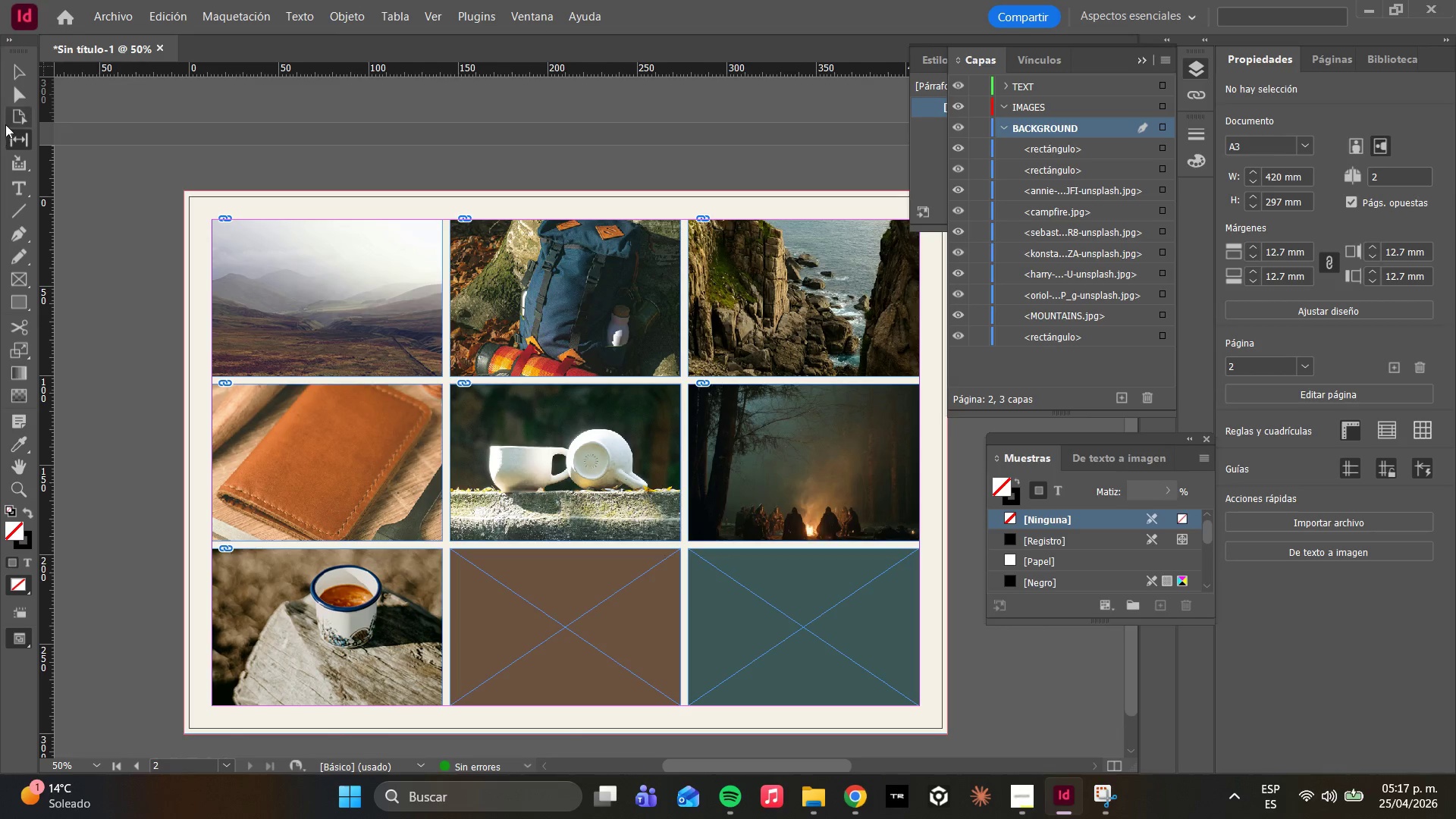 
left_click([18, 101])
 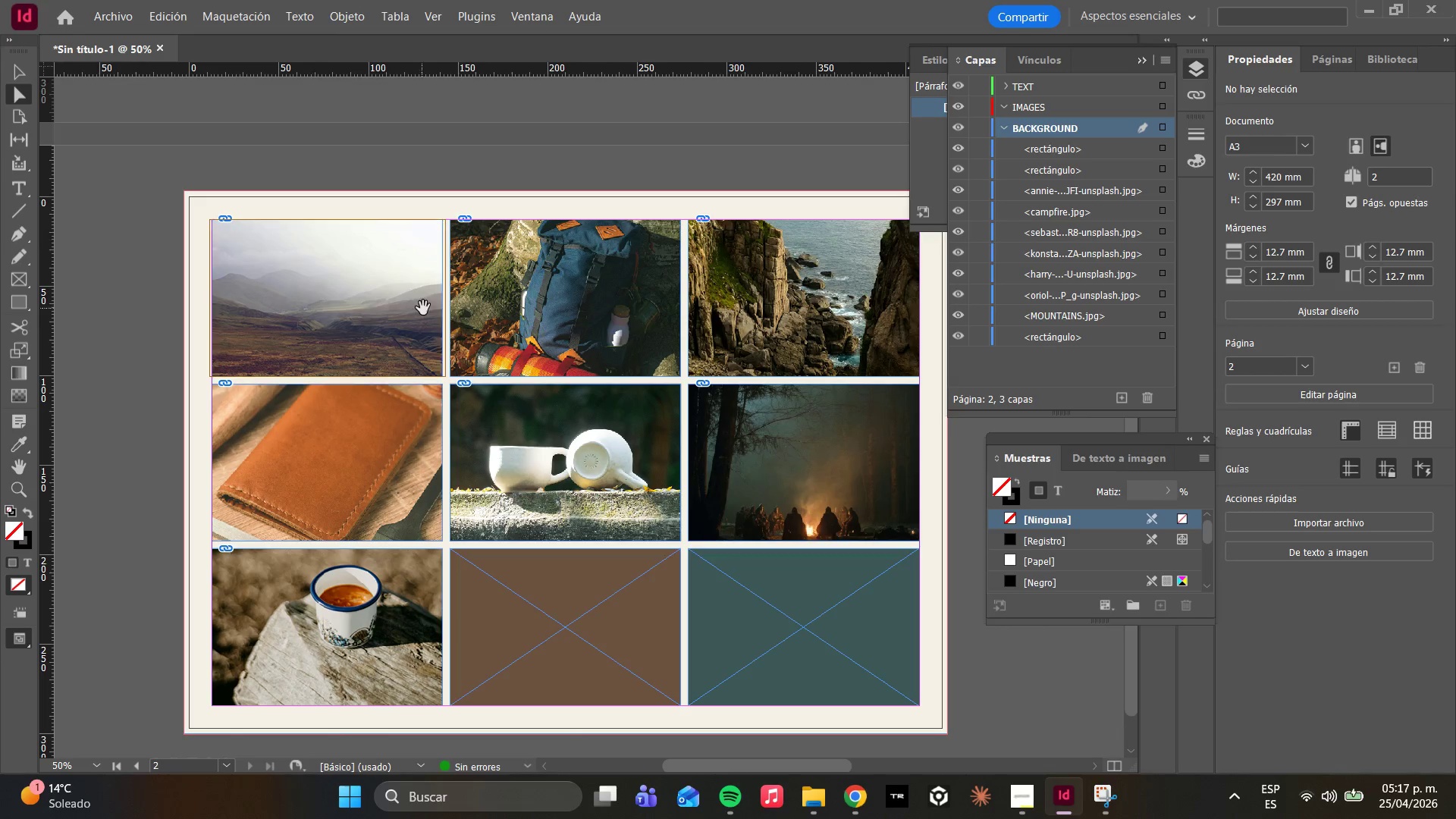 
left_click([352, 309])
 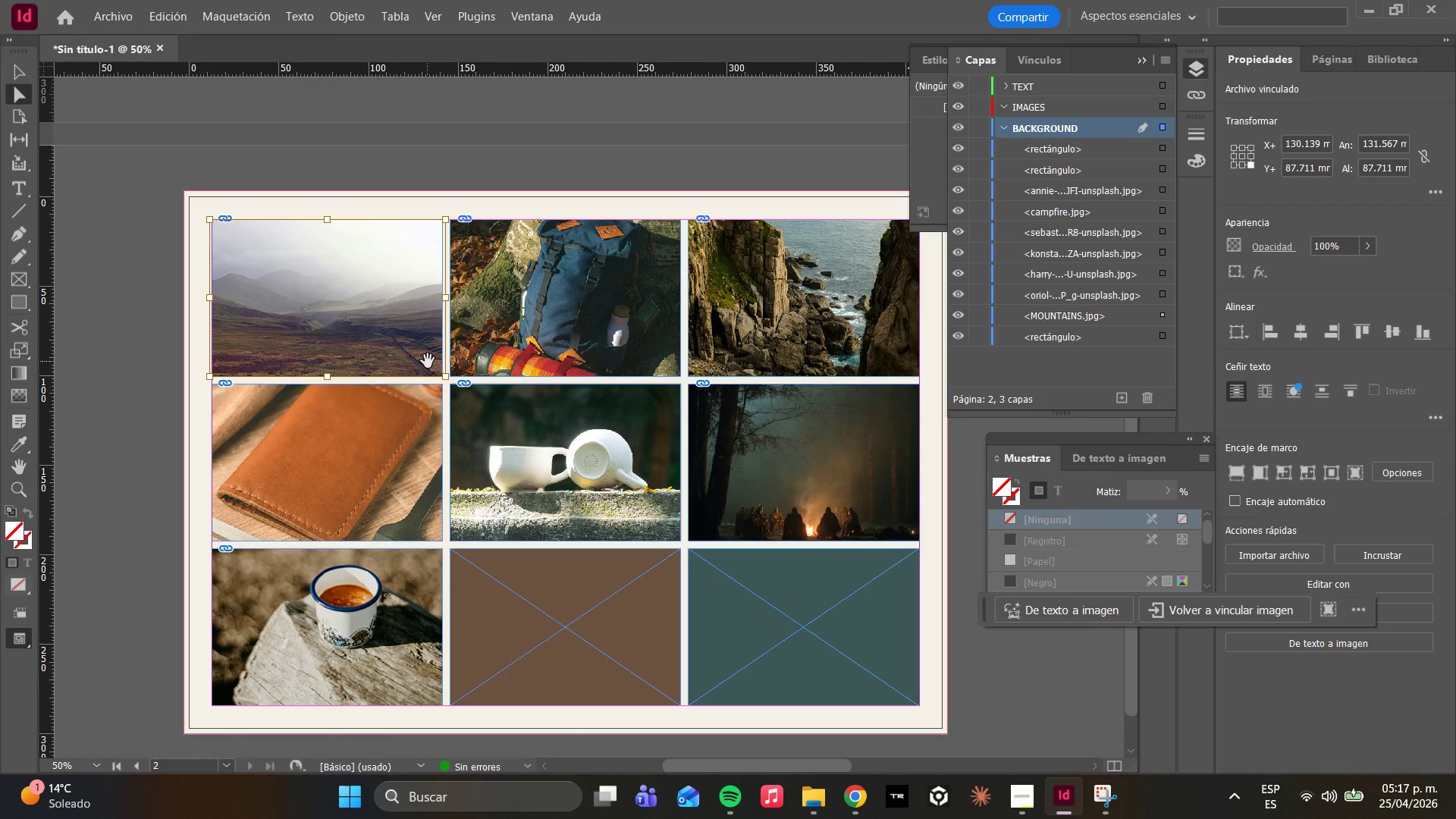 
type(UU)
 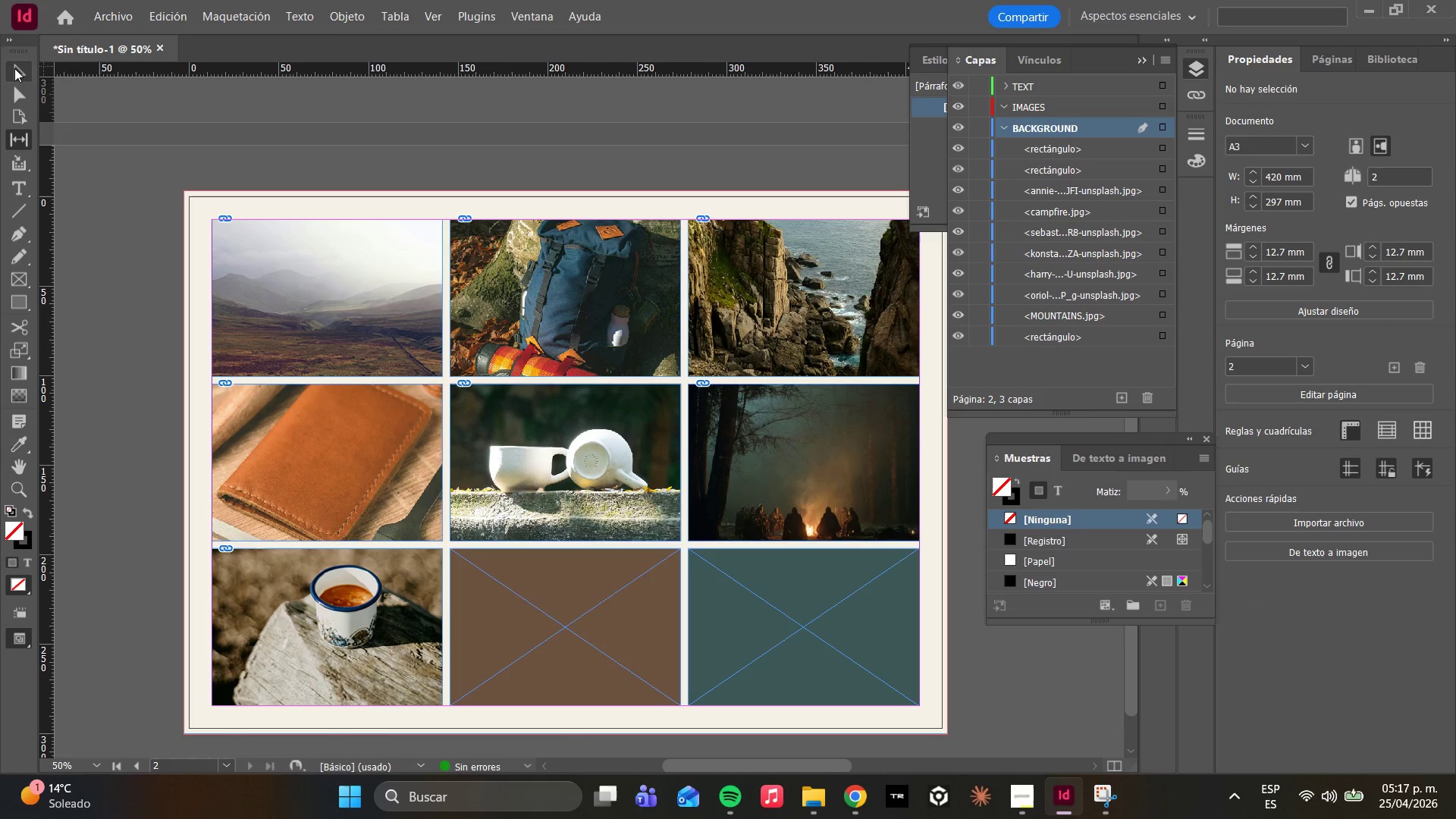 
left_click([7, 86])
 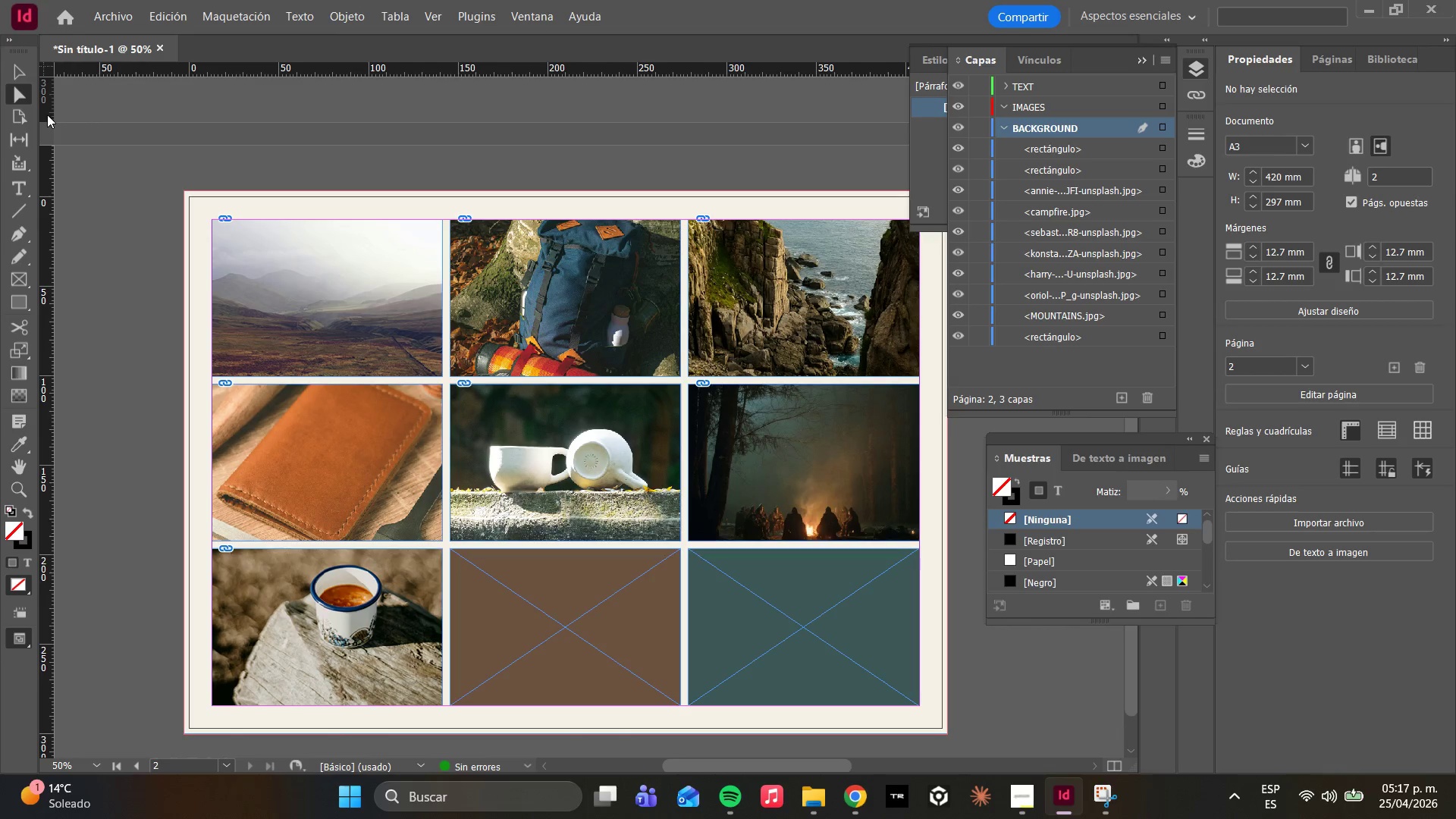 
wait(8.08)
 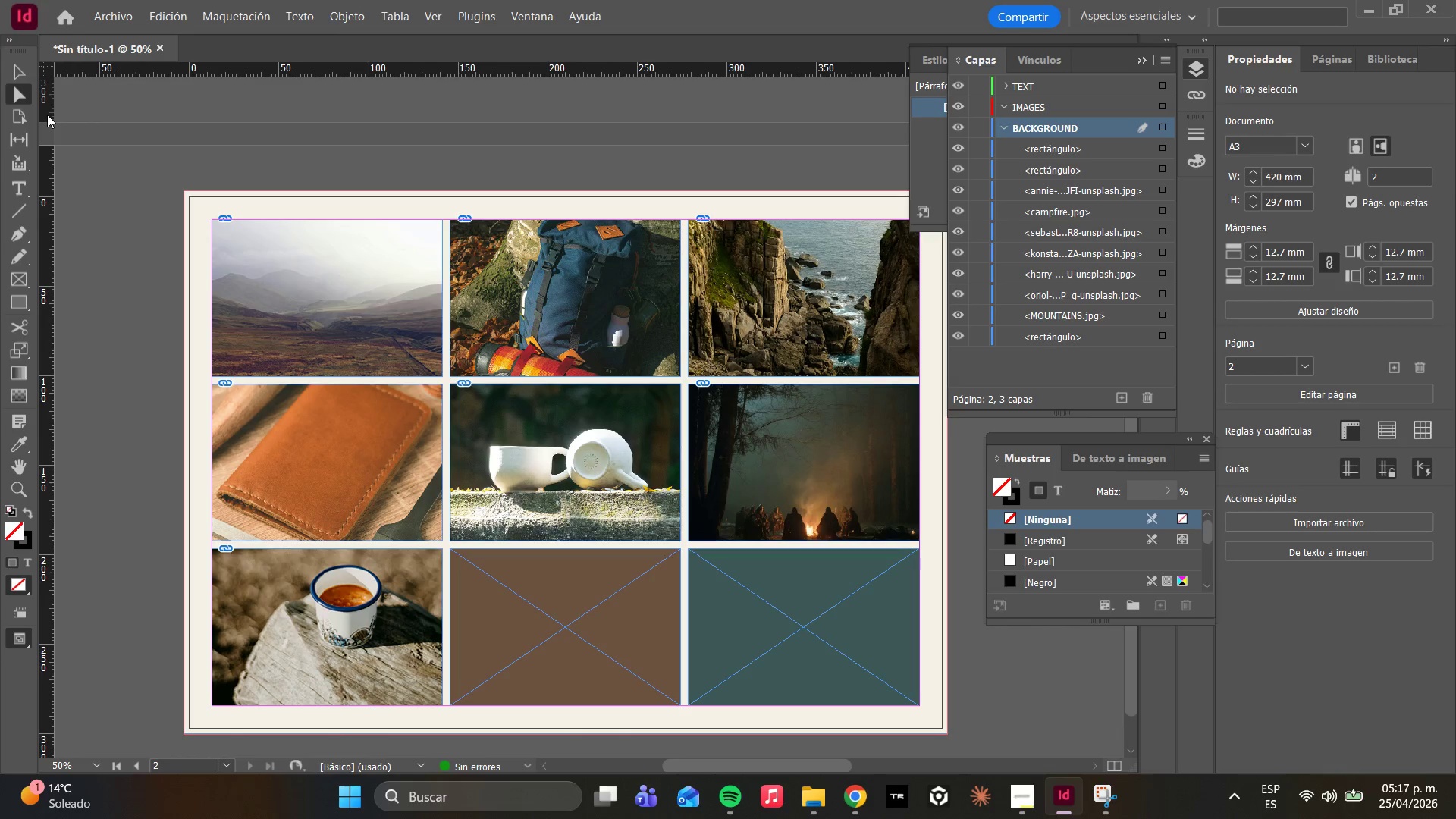 
scroll: coordinate [505, 471], scroll_direction: down, amount: 10.0
 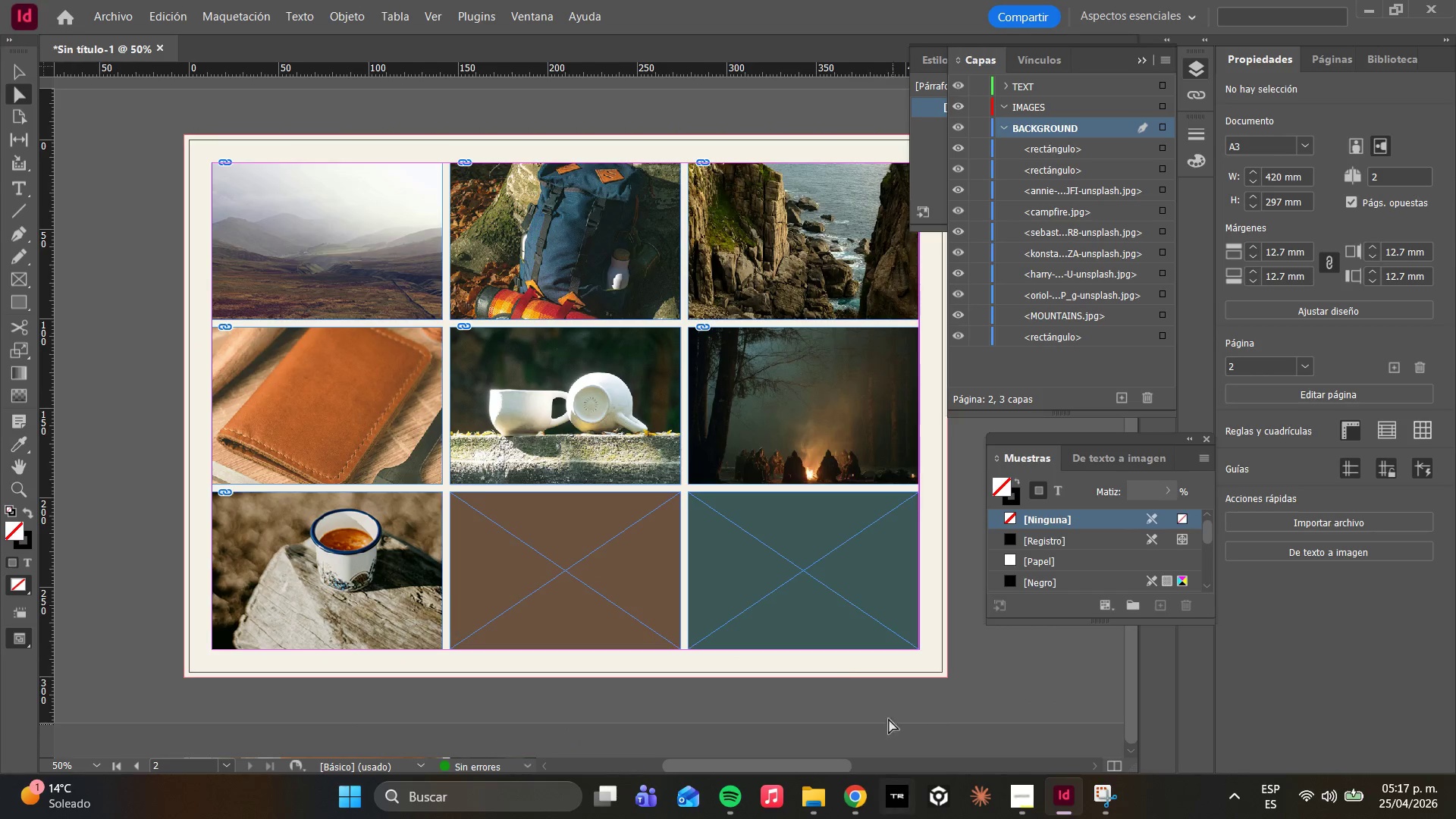 
scroll: coordinate [810, 625], scroll_direction: up, amount: 10.0
 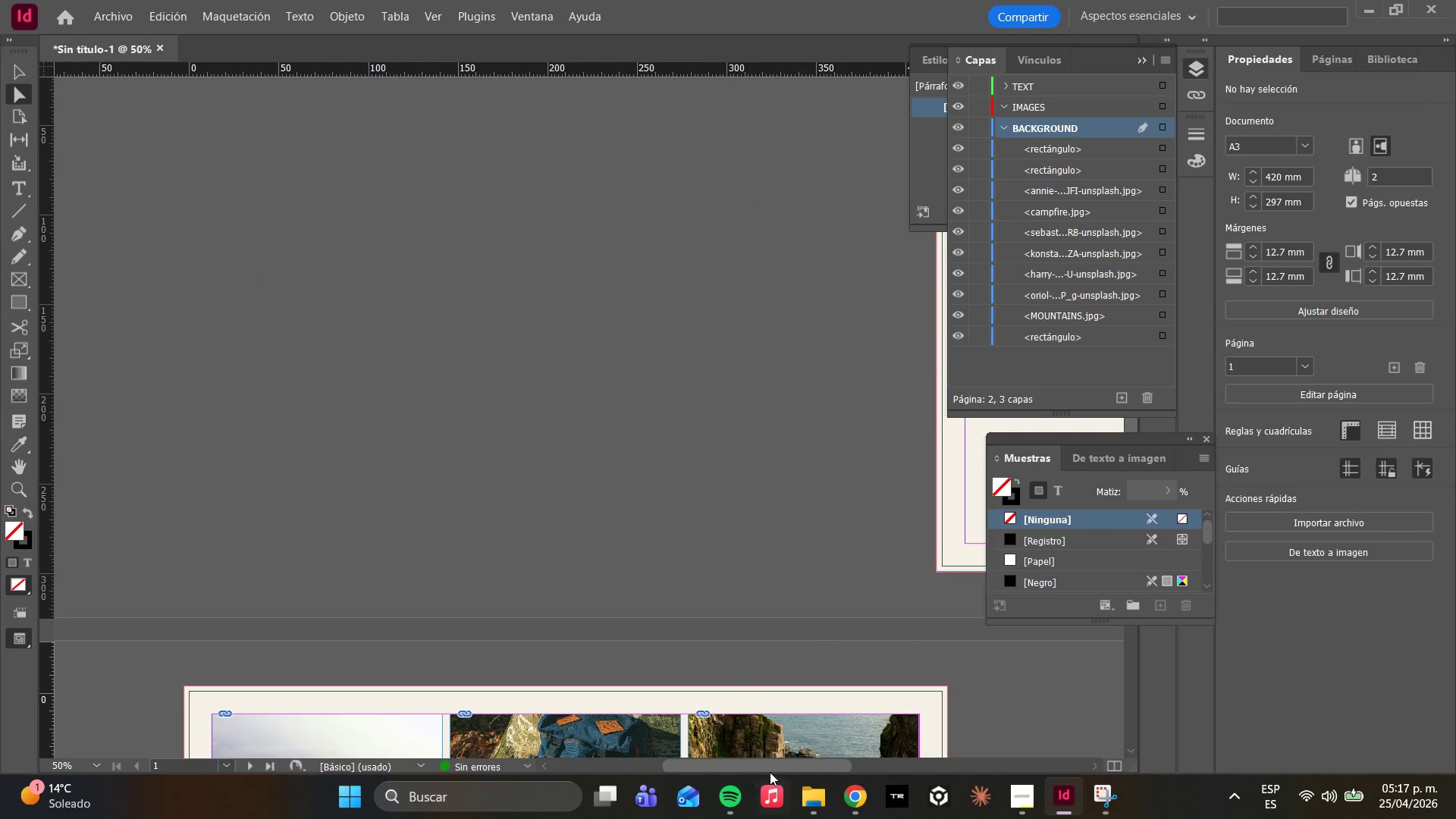 
left_click_drag(start_coordinate=[766, 771], to_coordinate=[908, 769])
 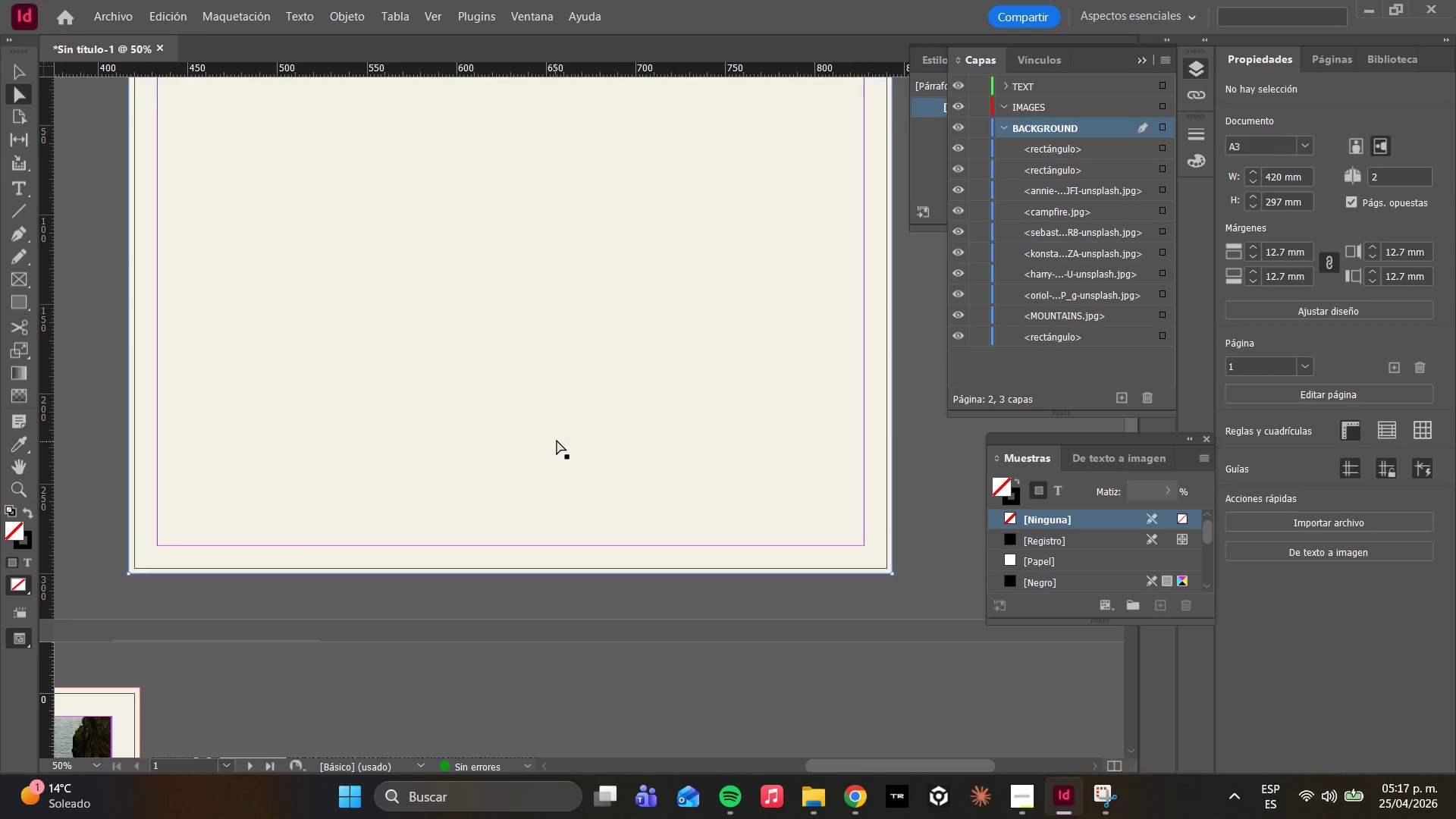 
scroll: coordinate [557, 440], scroll_direction: up, amount: 2.0
 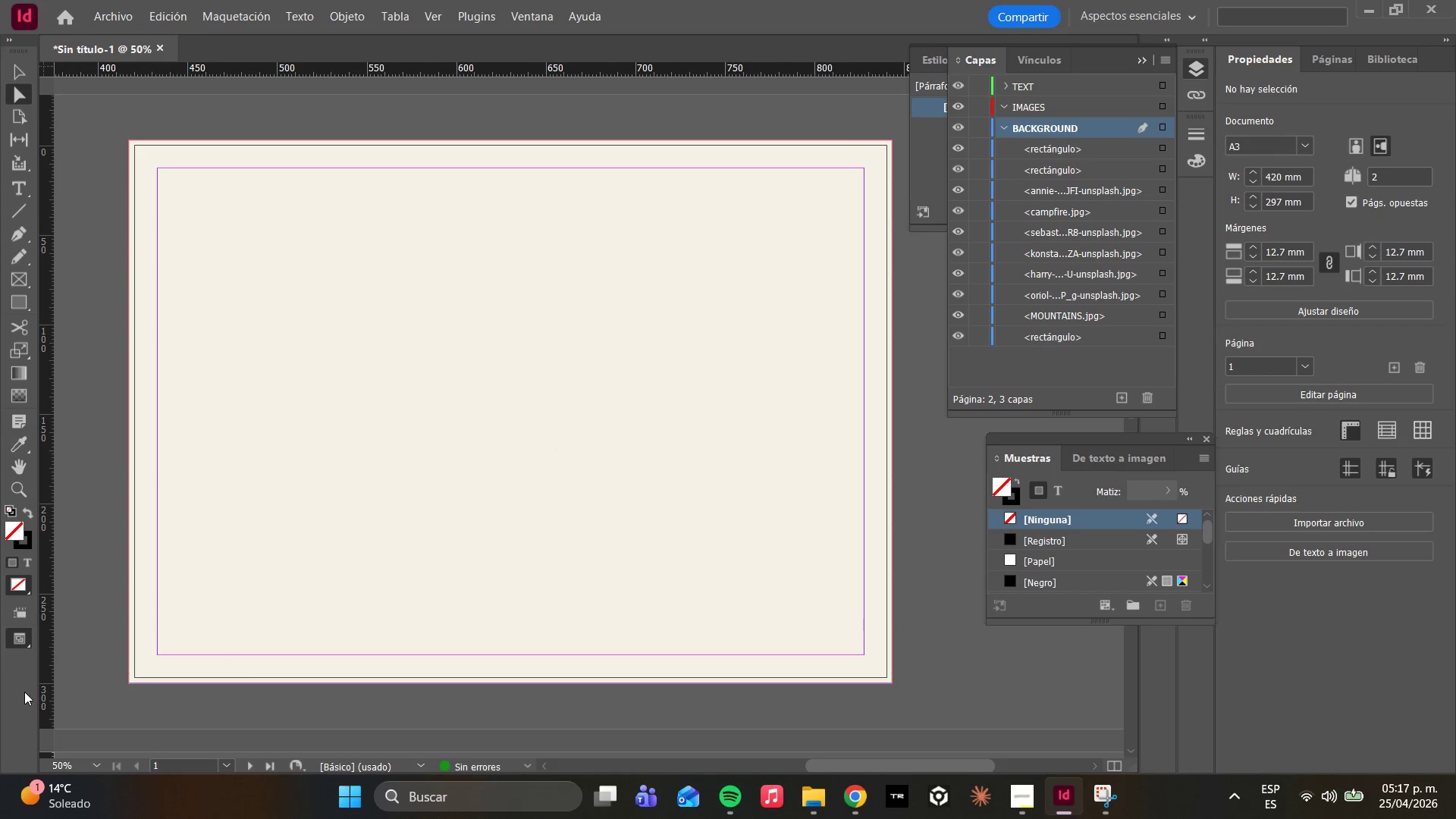 
left_click([8, 179])
 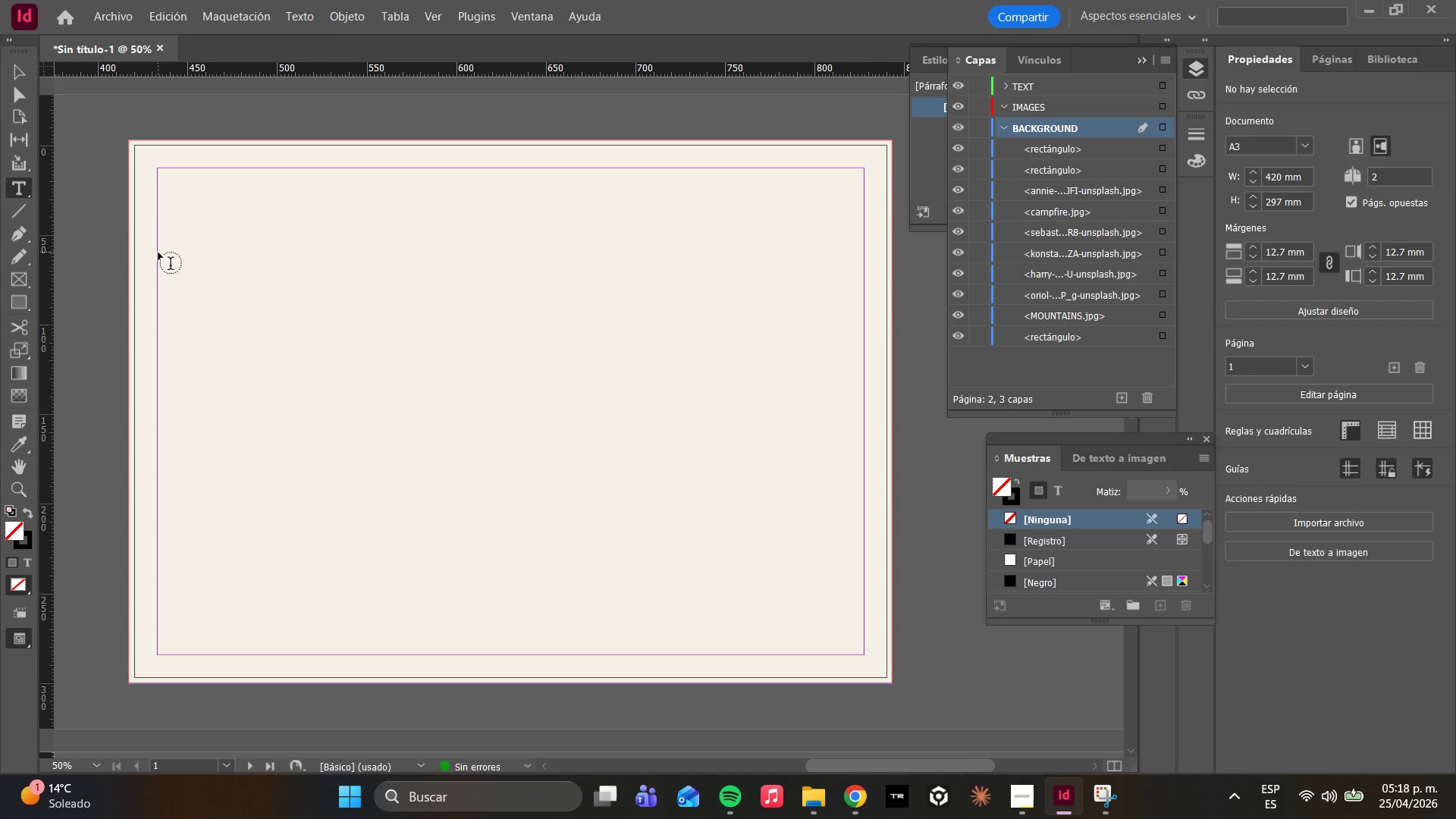 
wait(53.77)
 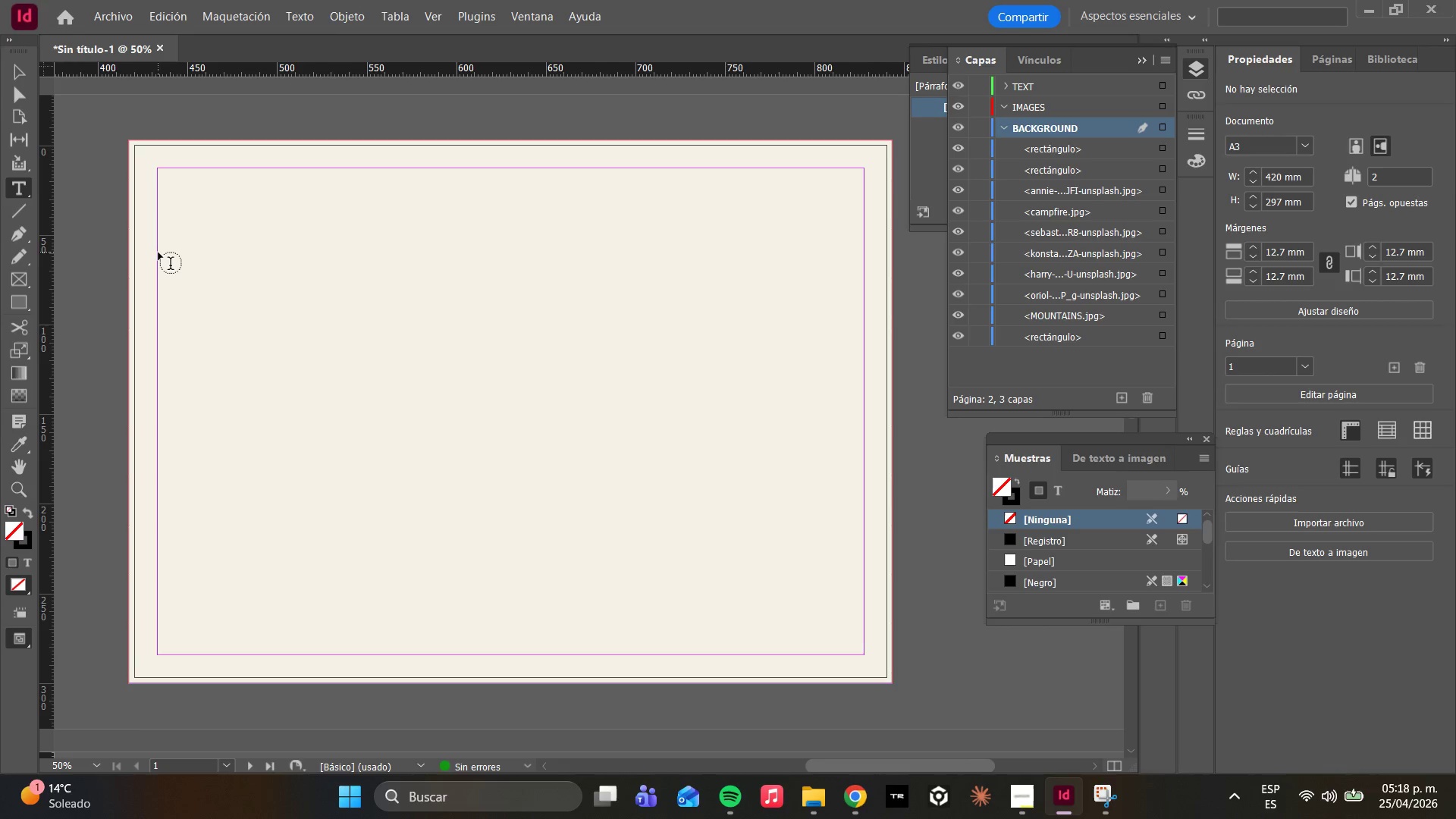 
mouse_move([1031, 795])
 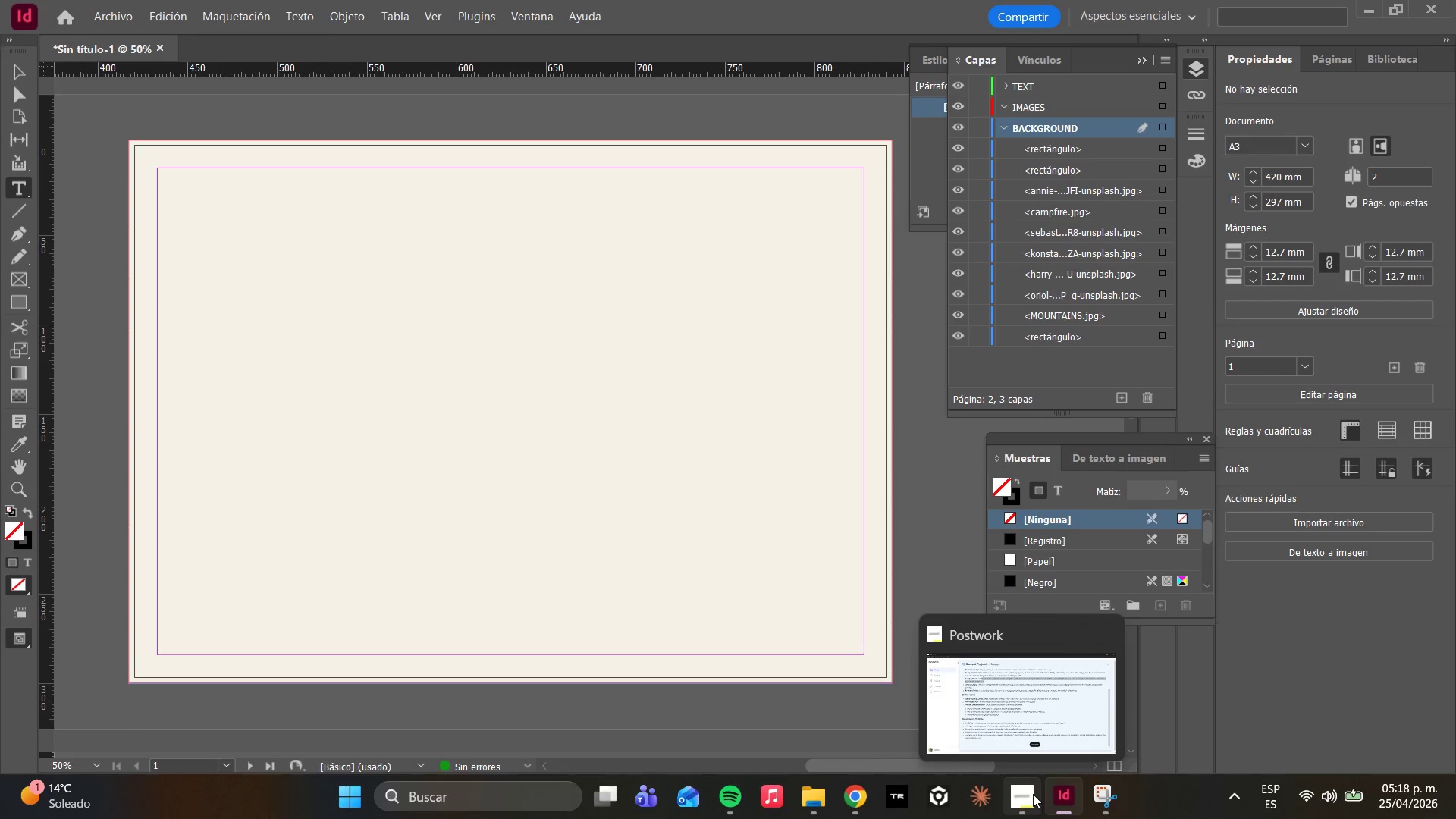 
left_click([1033, 794])